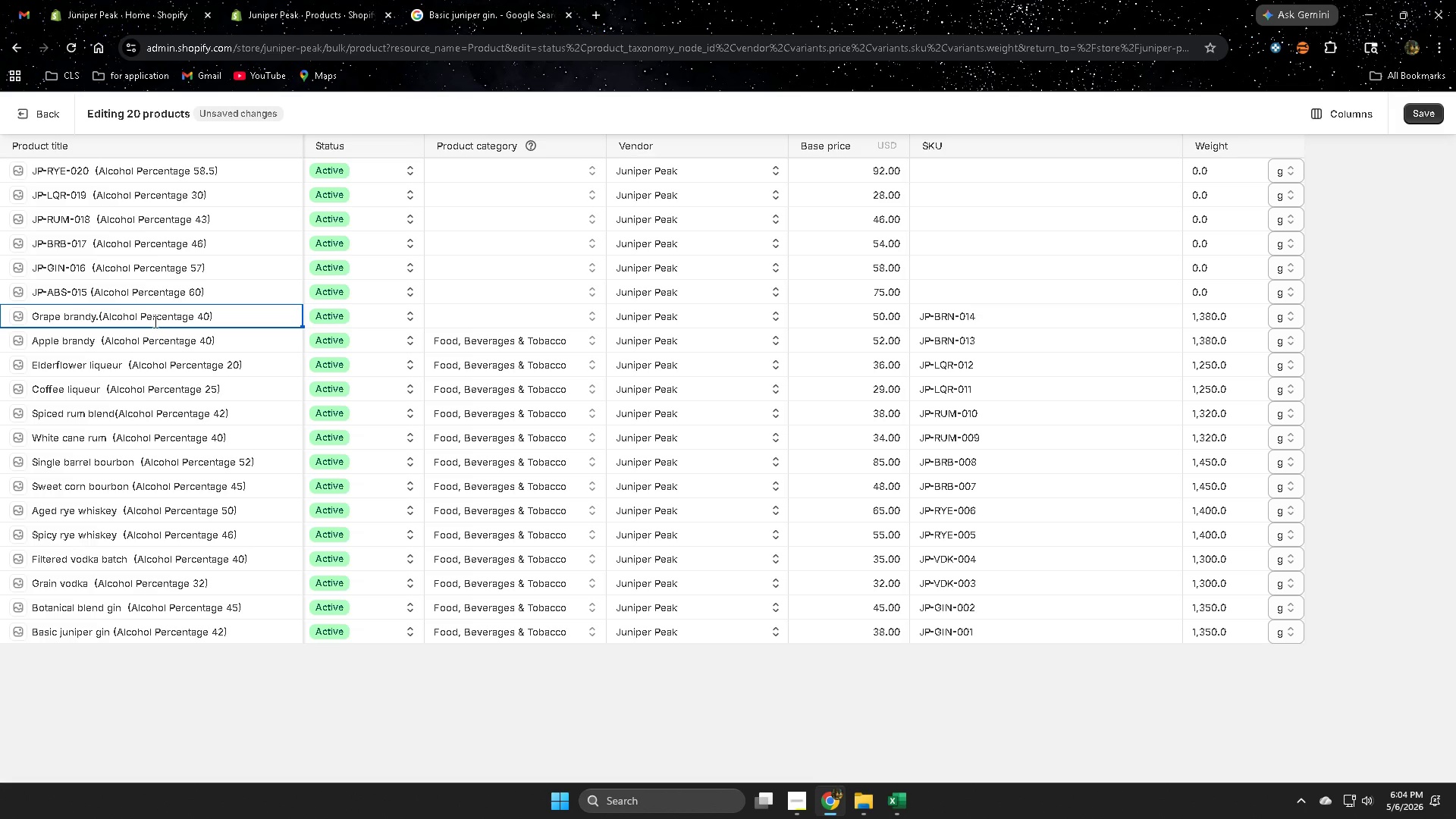 
key(Backspace)
 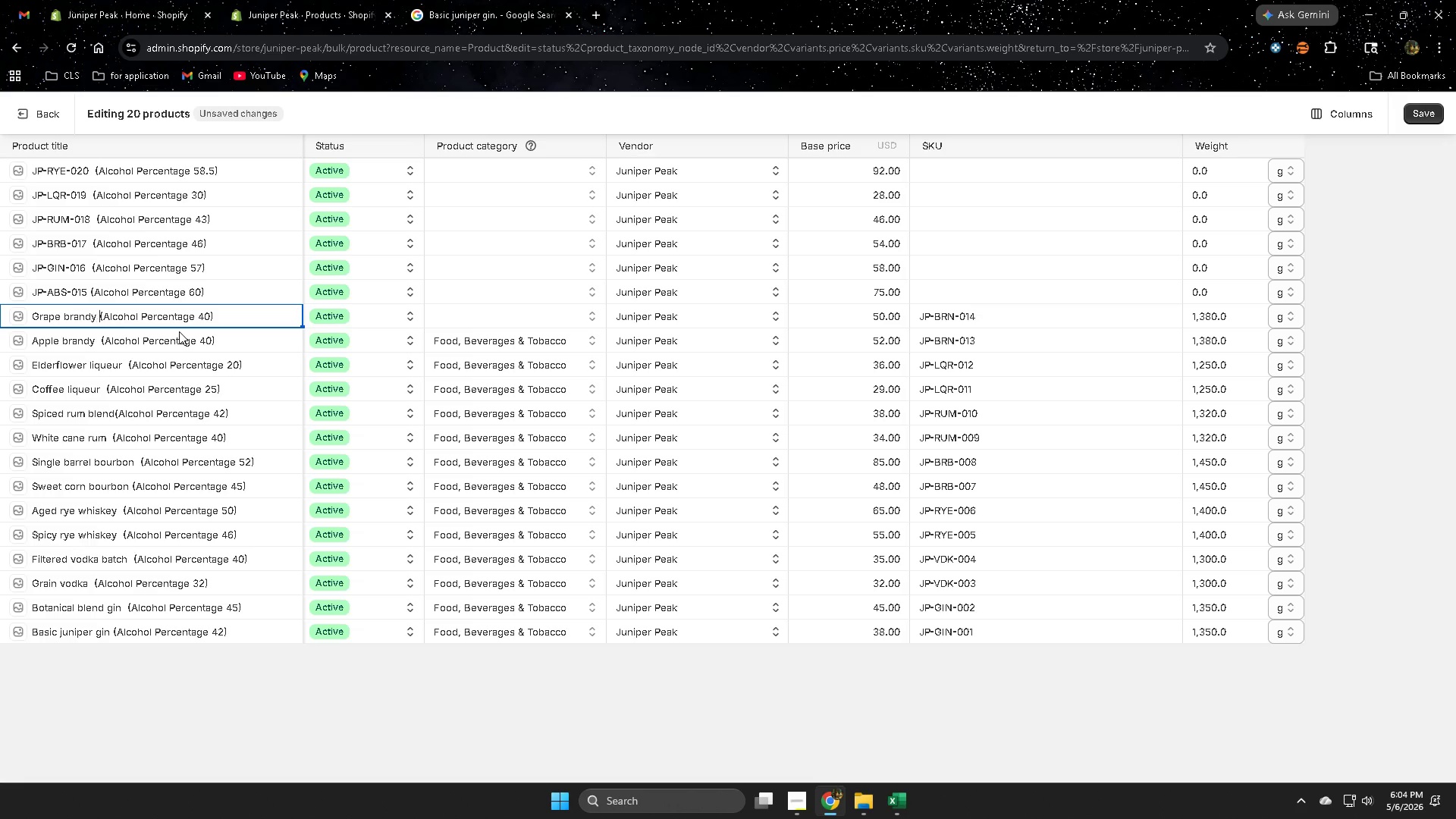 
key(Space)
 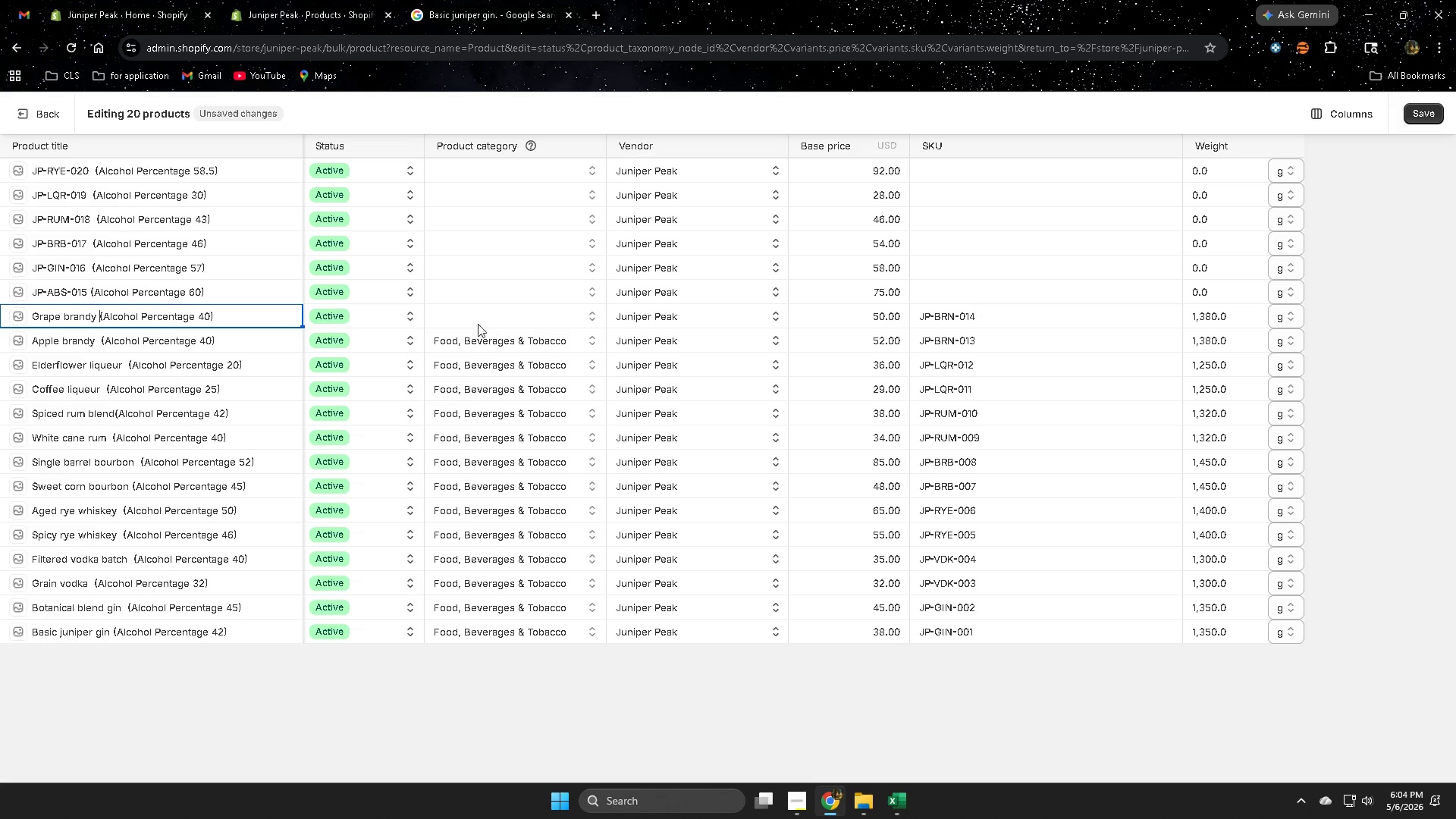 
left_click([488, 318])
 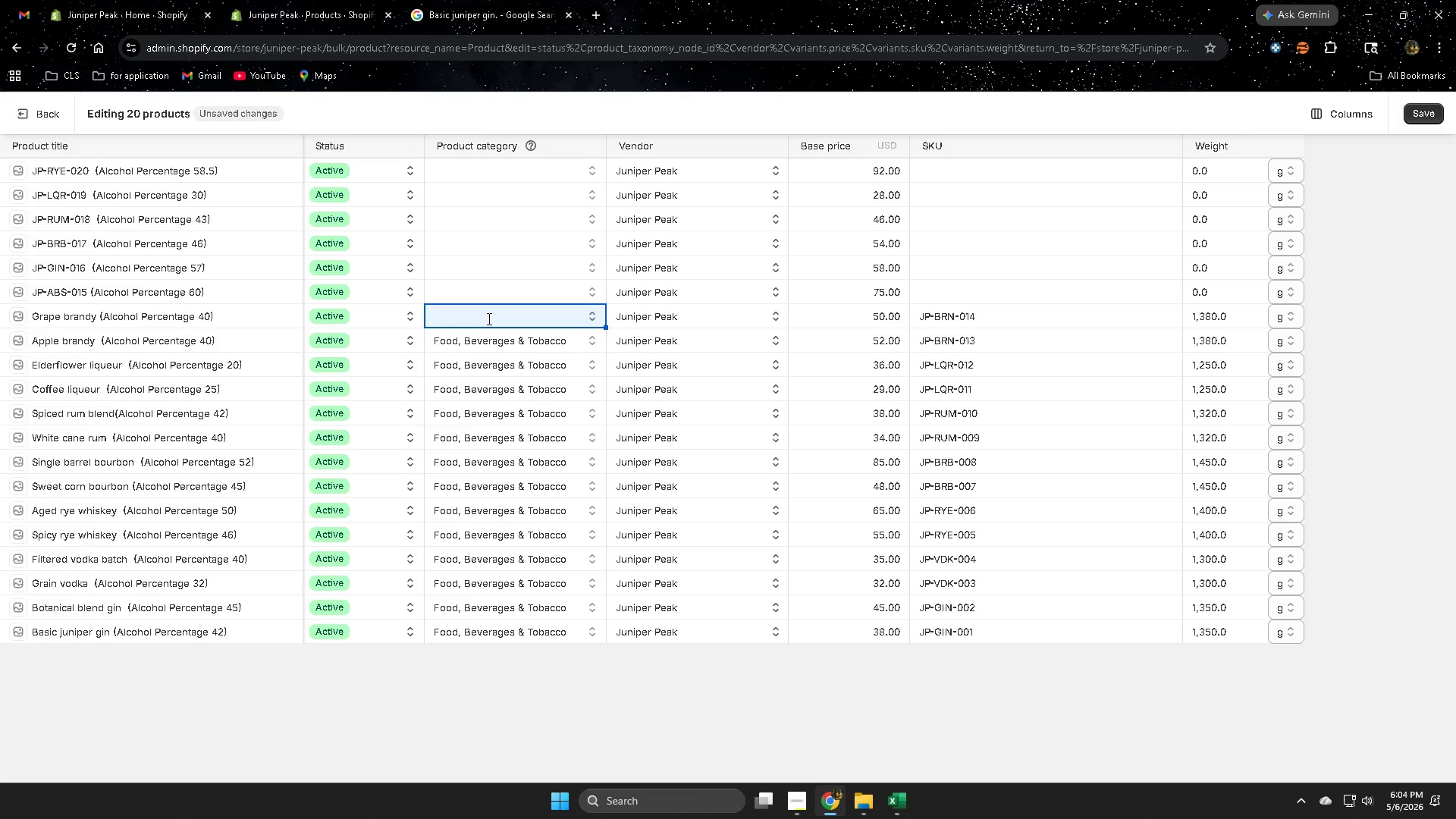 
left_click([488, 318])
 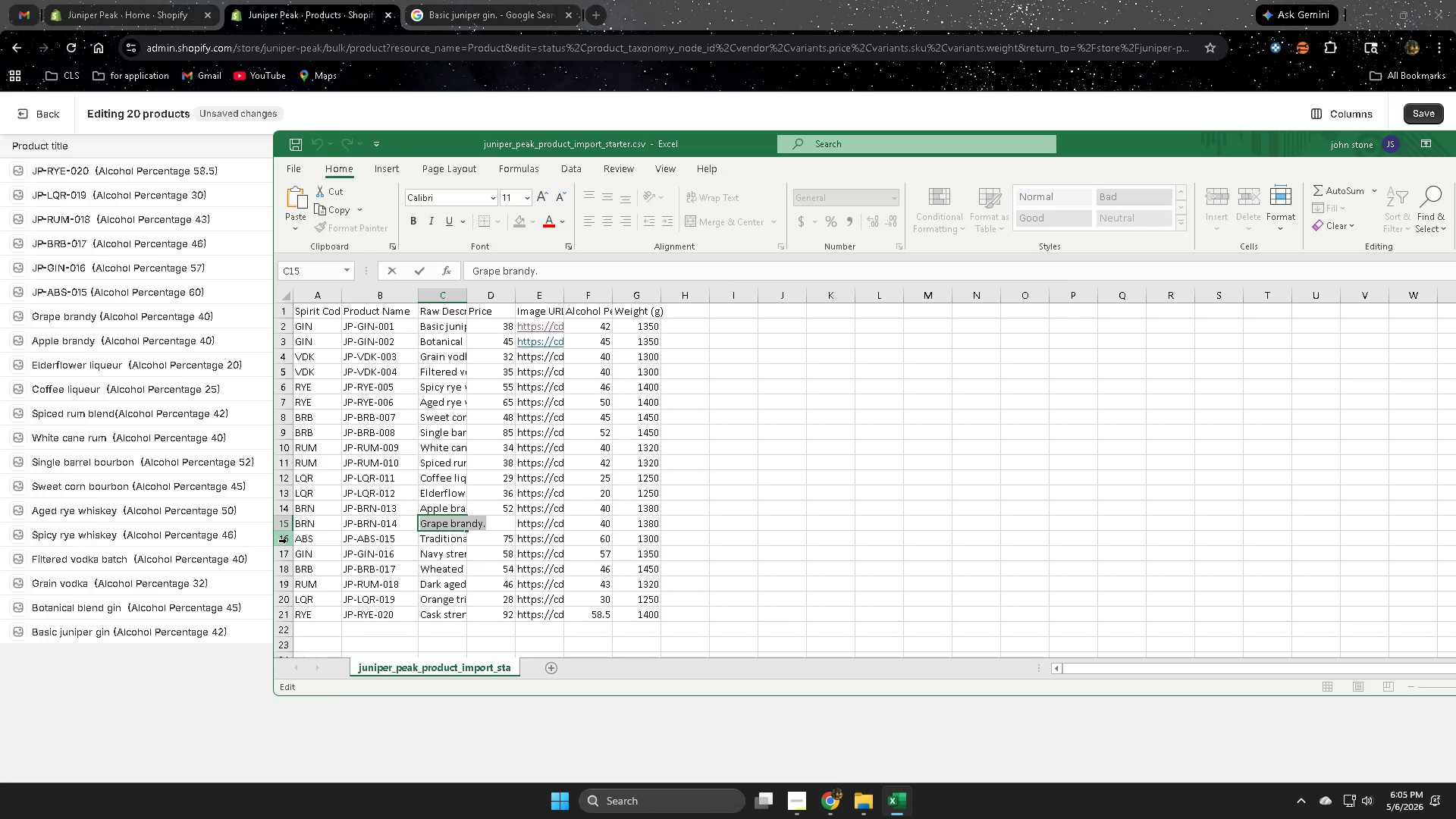 
wait(21.38)
 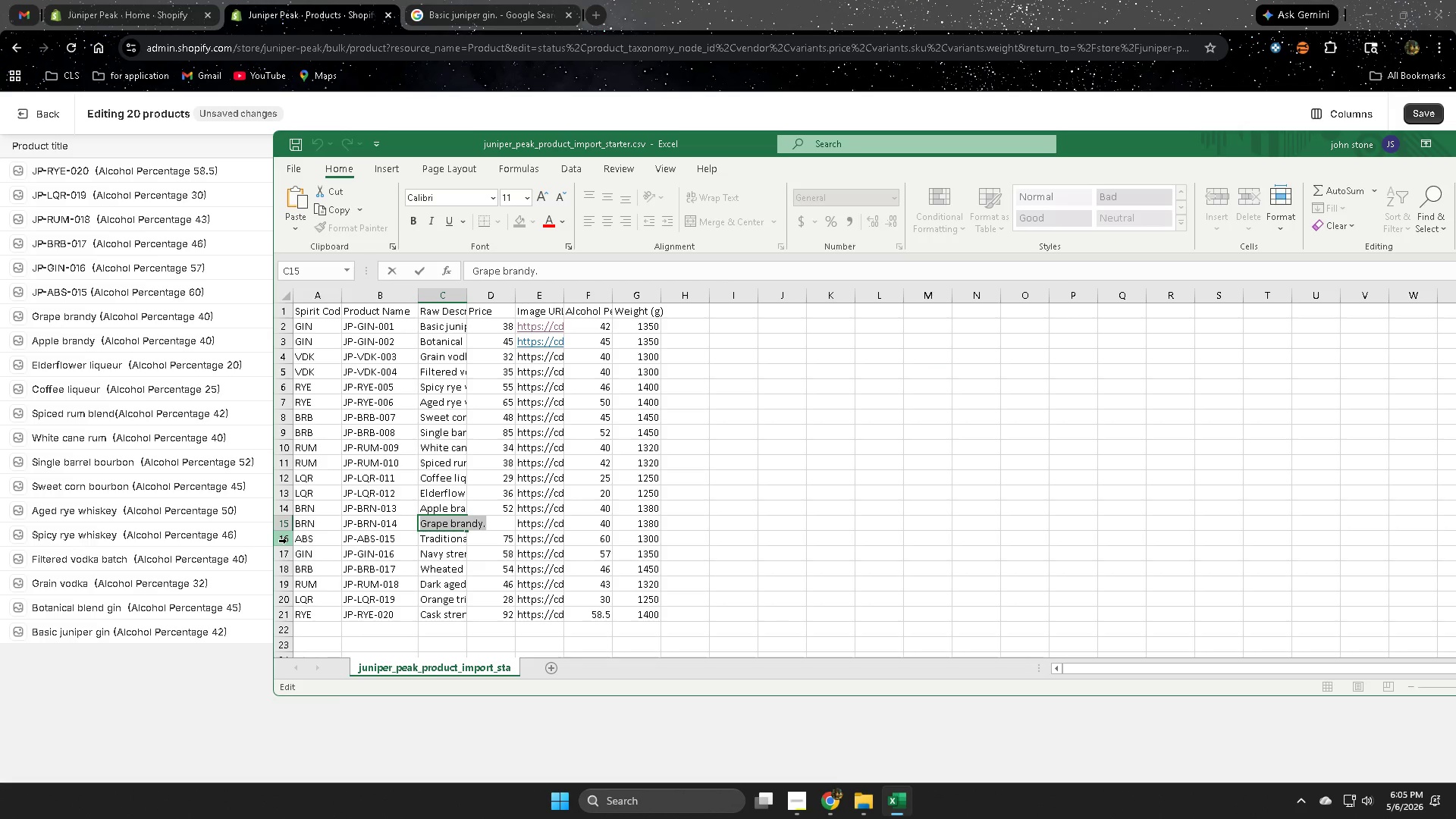 
left_click([287, 541])
 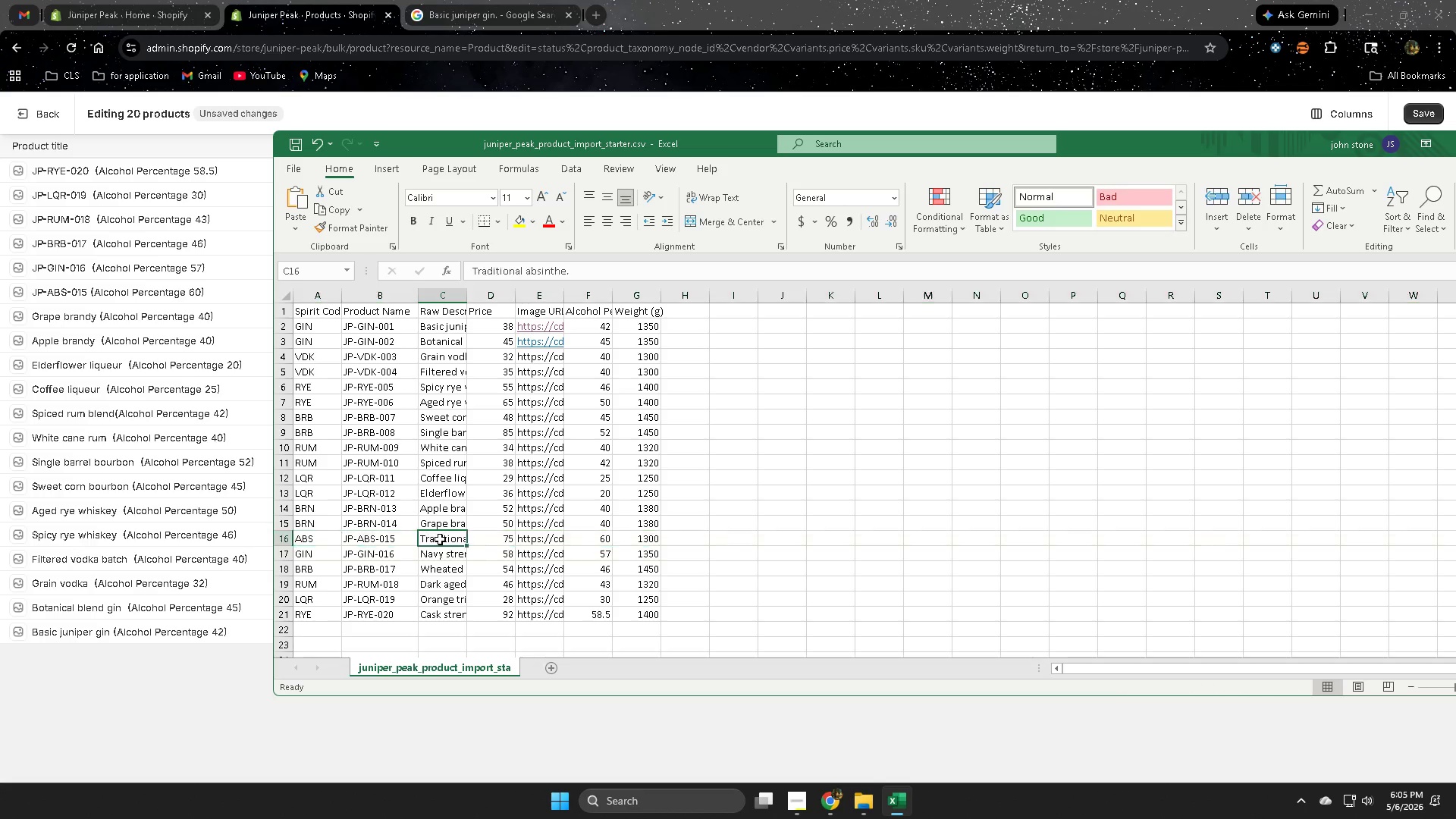 
double_click([440, 539])
 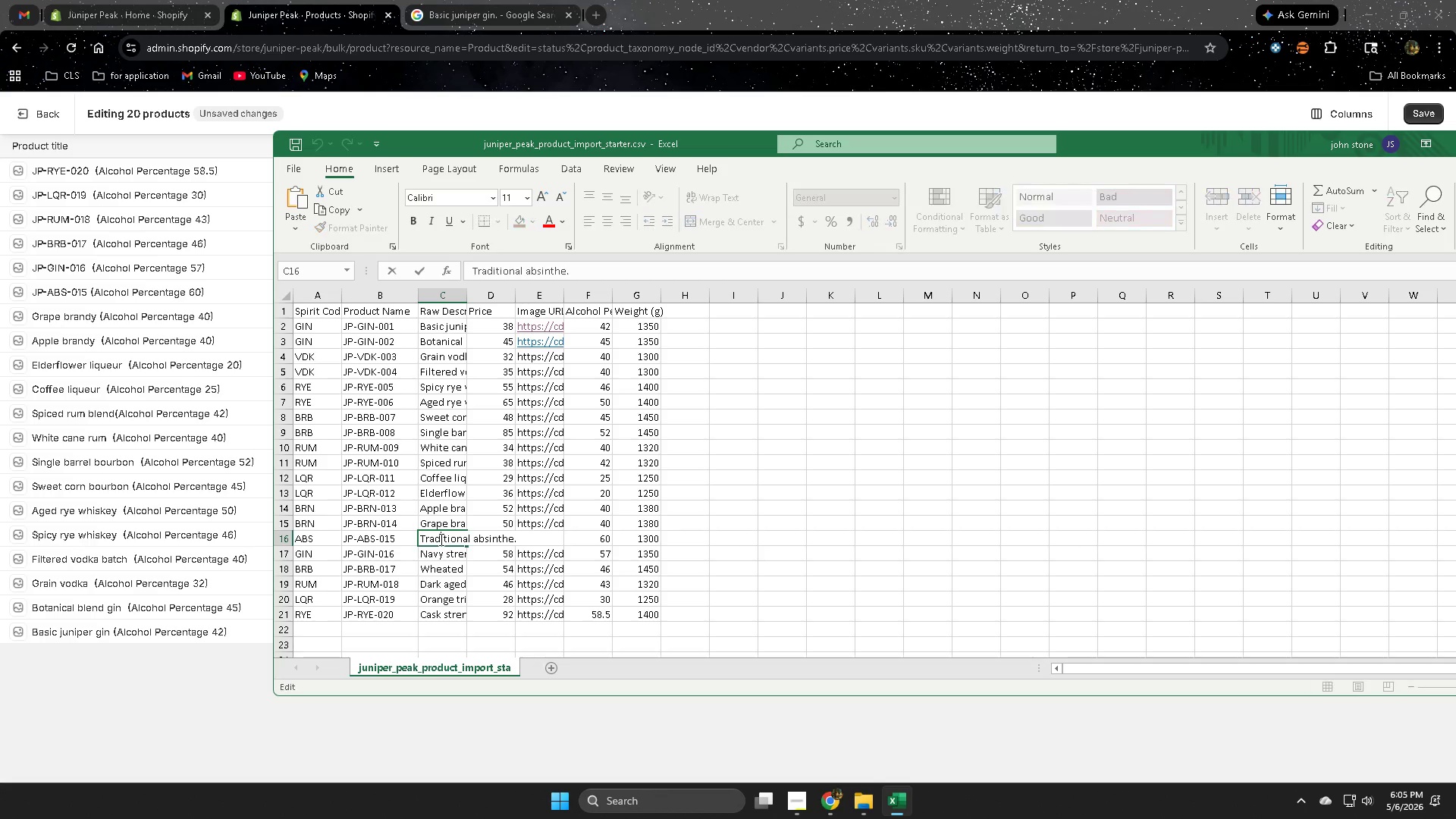 
triple_click([440, 539])
 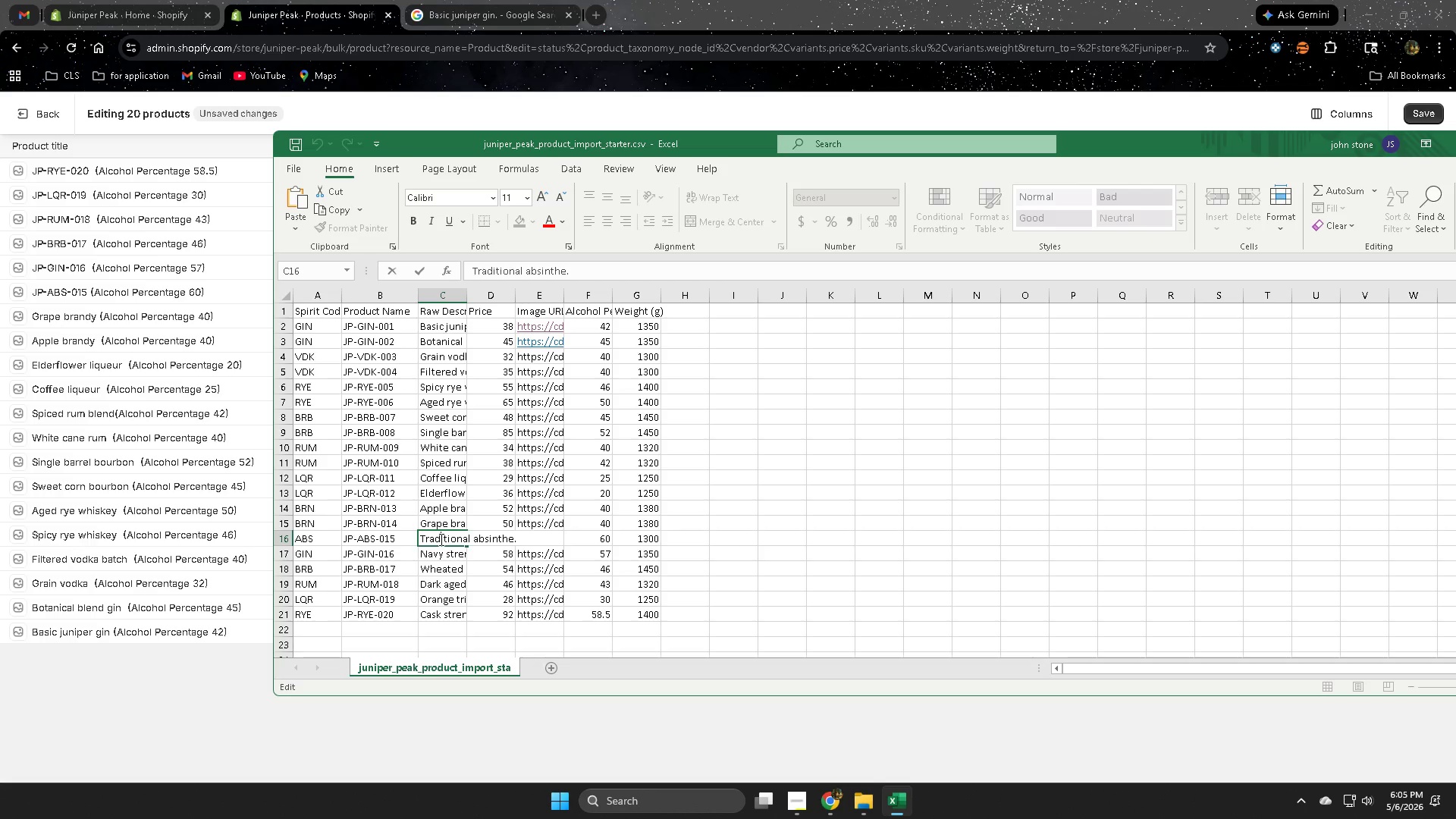 
left_click_drag(start_coordinate=[440, 539], to_coordinate=[484, 539])
 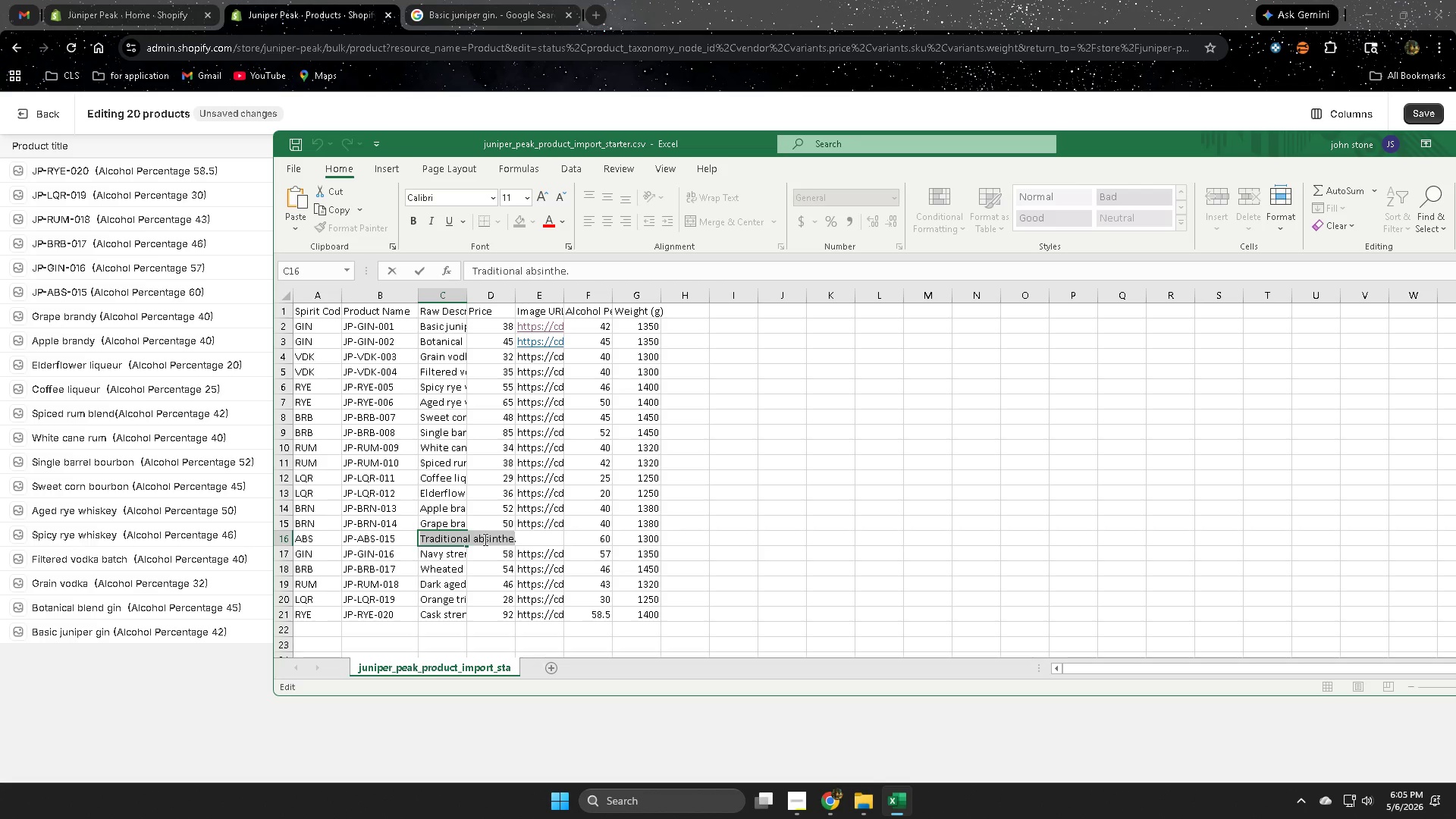 
key(Control+C)
 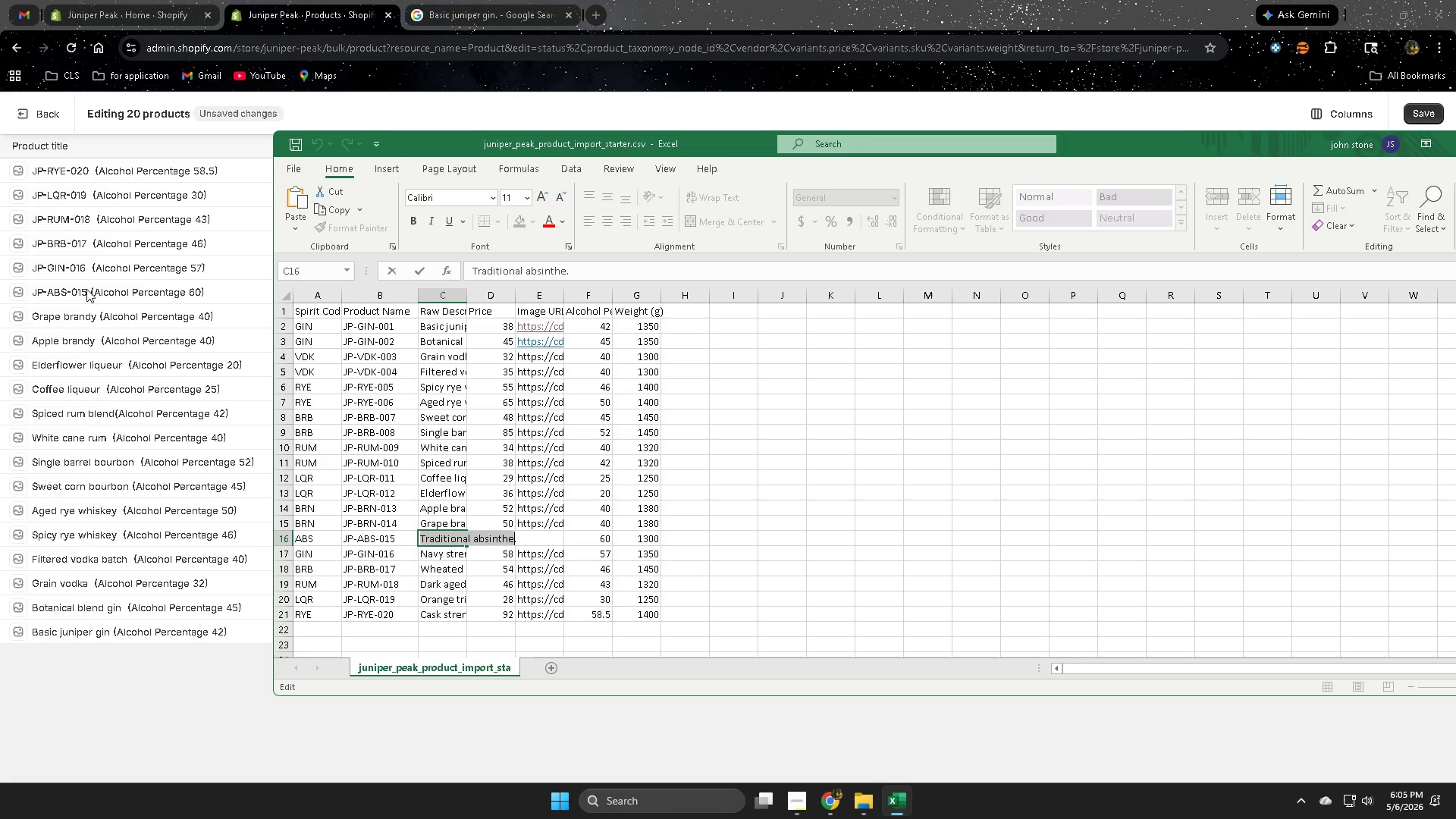 
wait(6.58)
 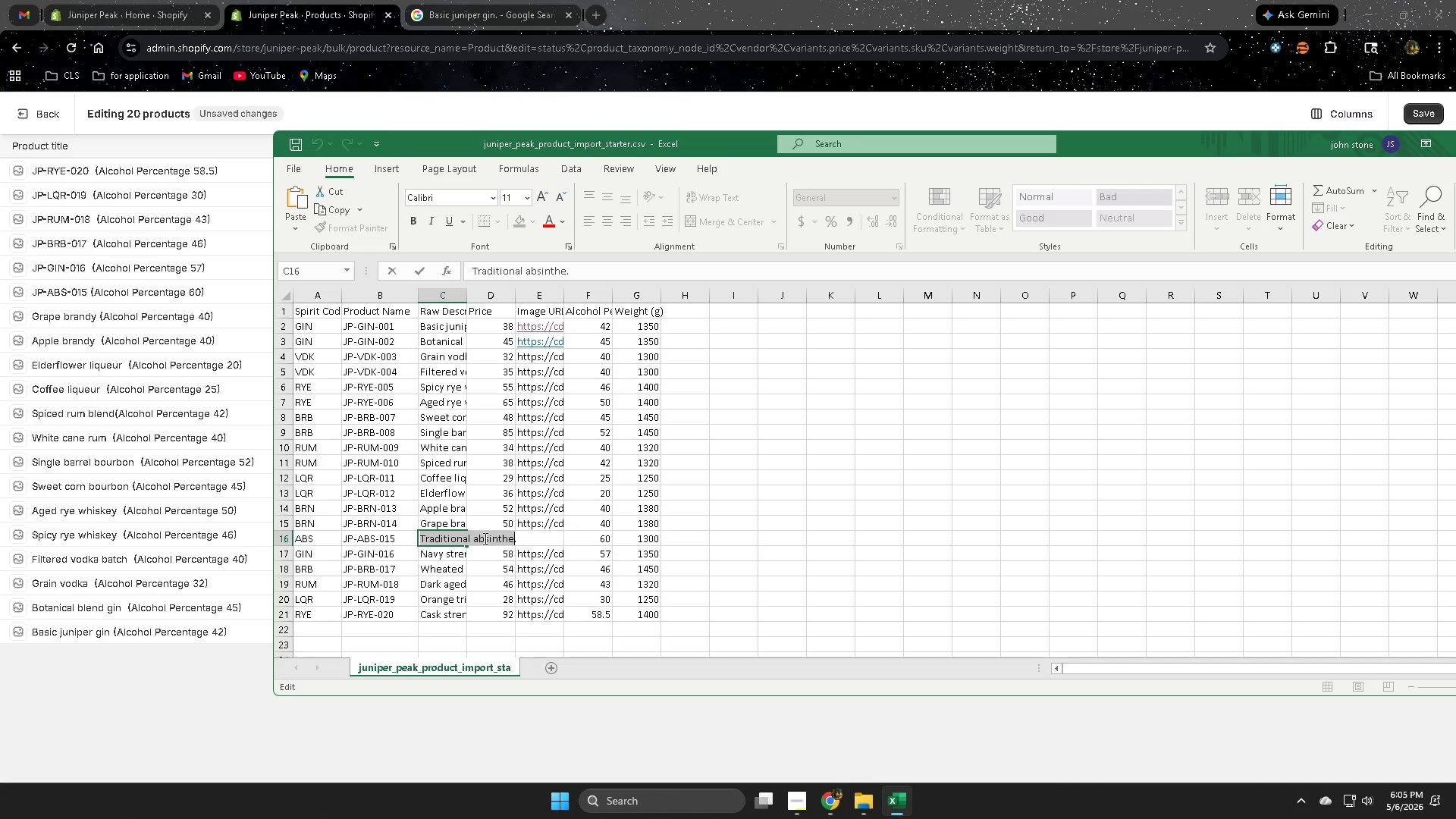 
double_click([86, 289])
 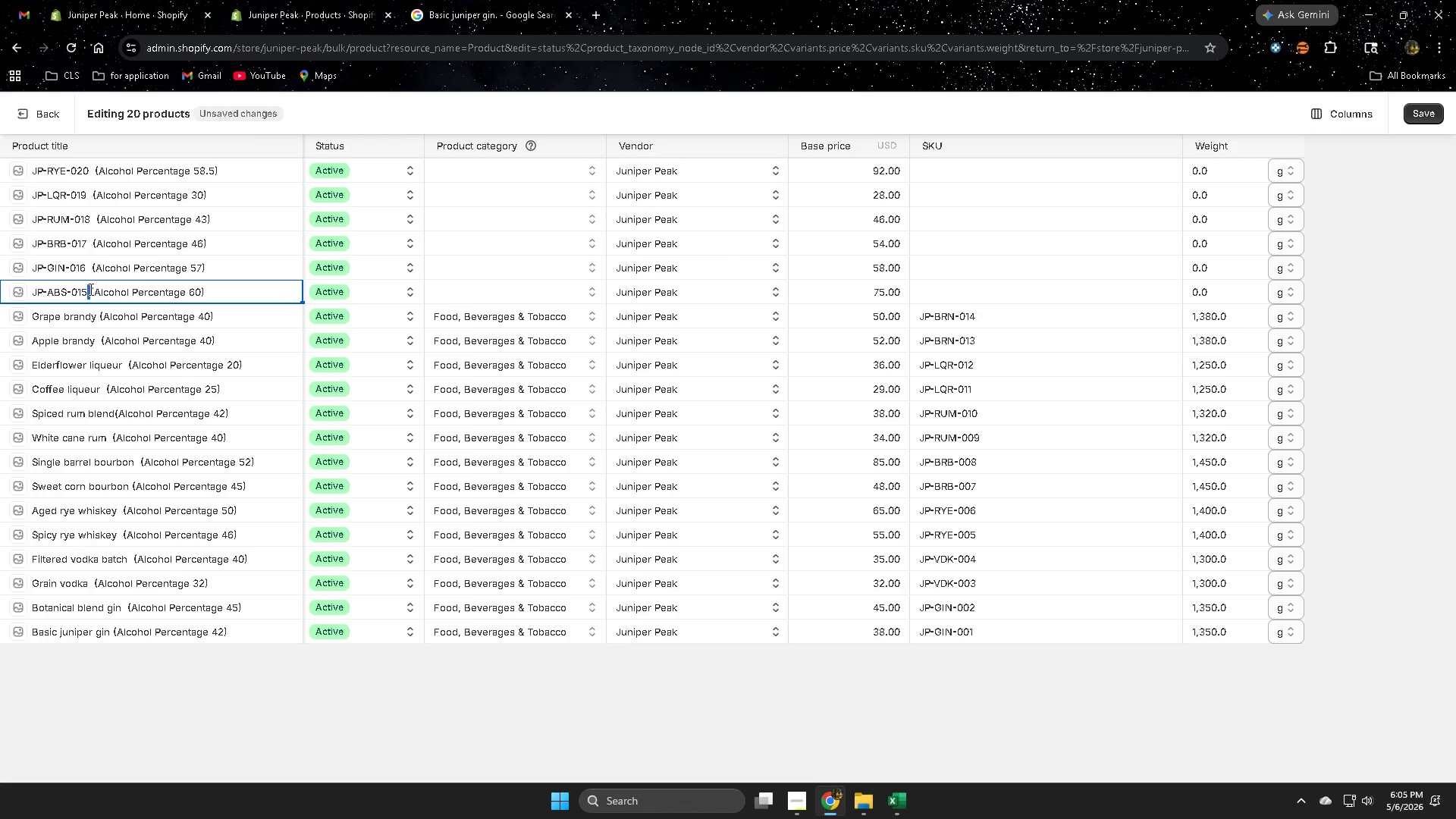 
left_click([83, 289])
 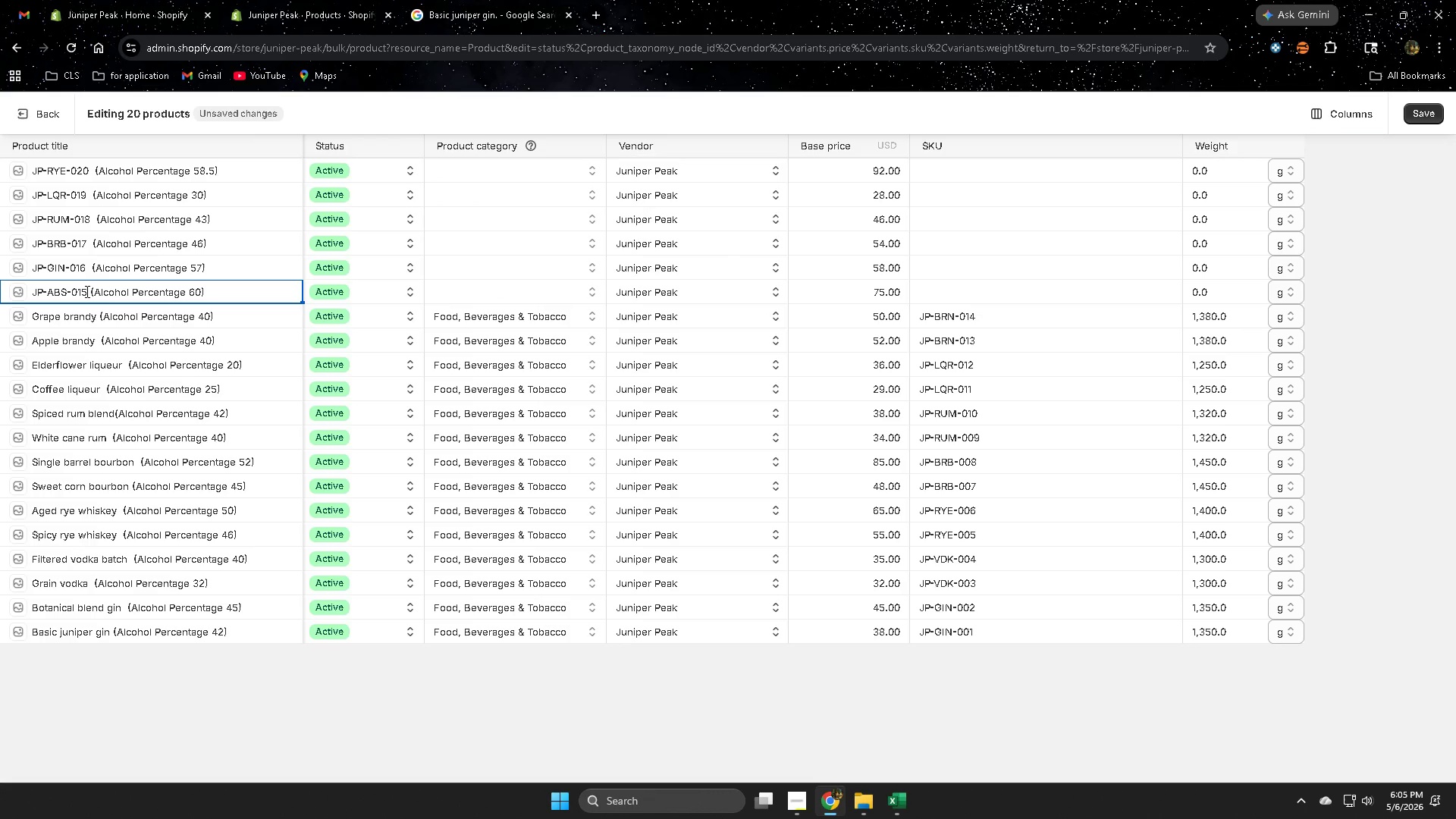 
left_click_drag(start_coordinate=[86, 291], to_coordinate=[35, 290])
 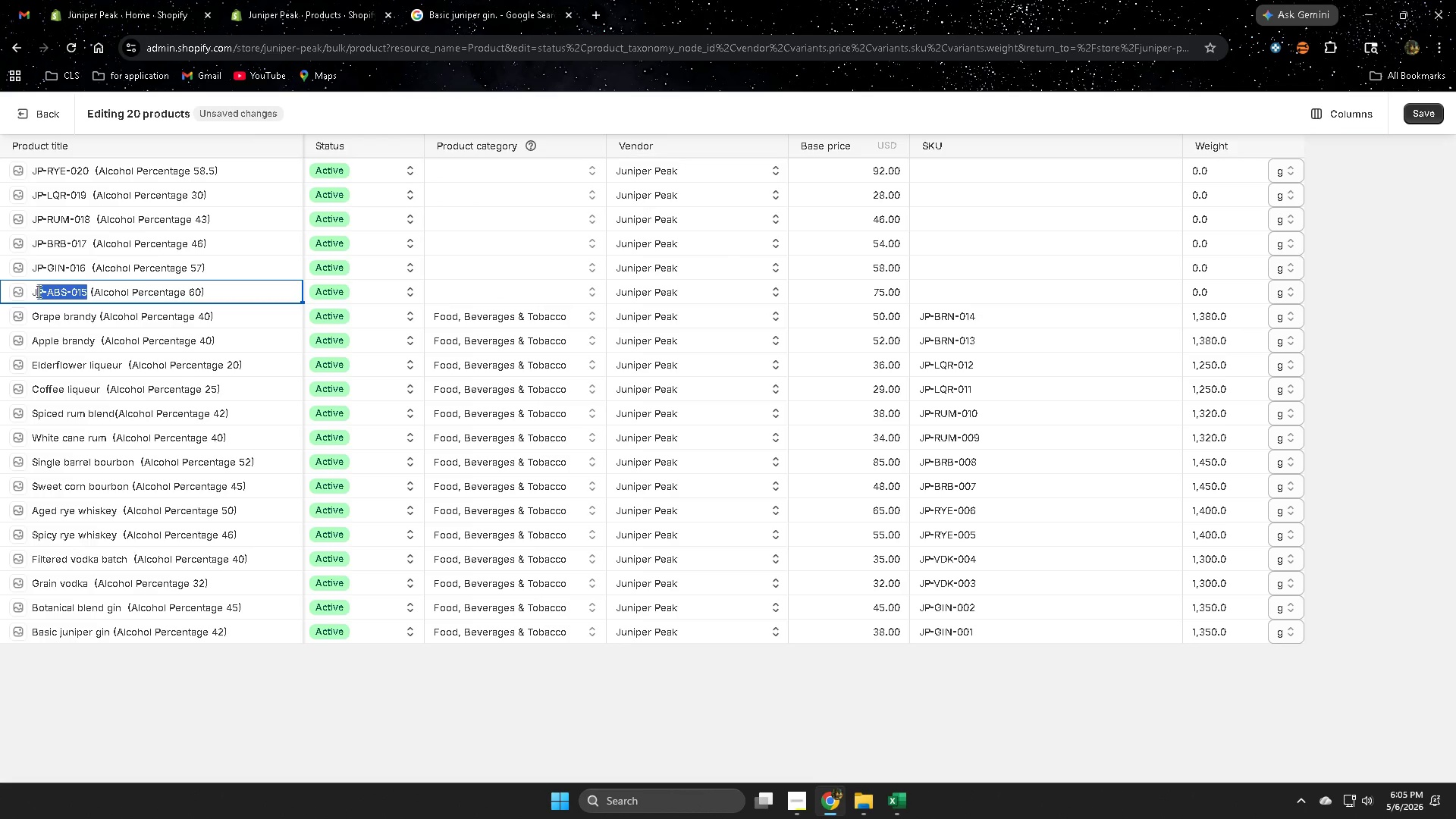 
key(Control+V)
 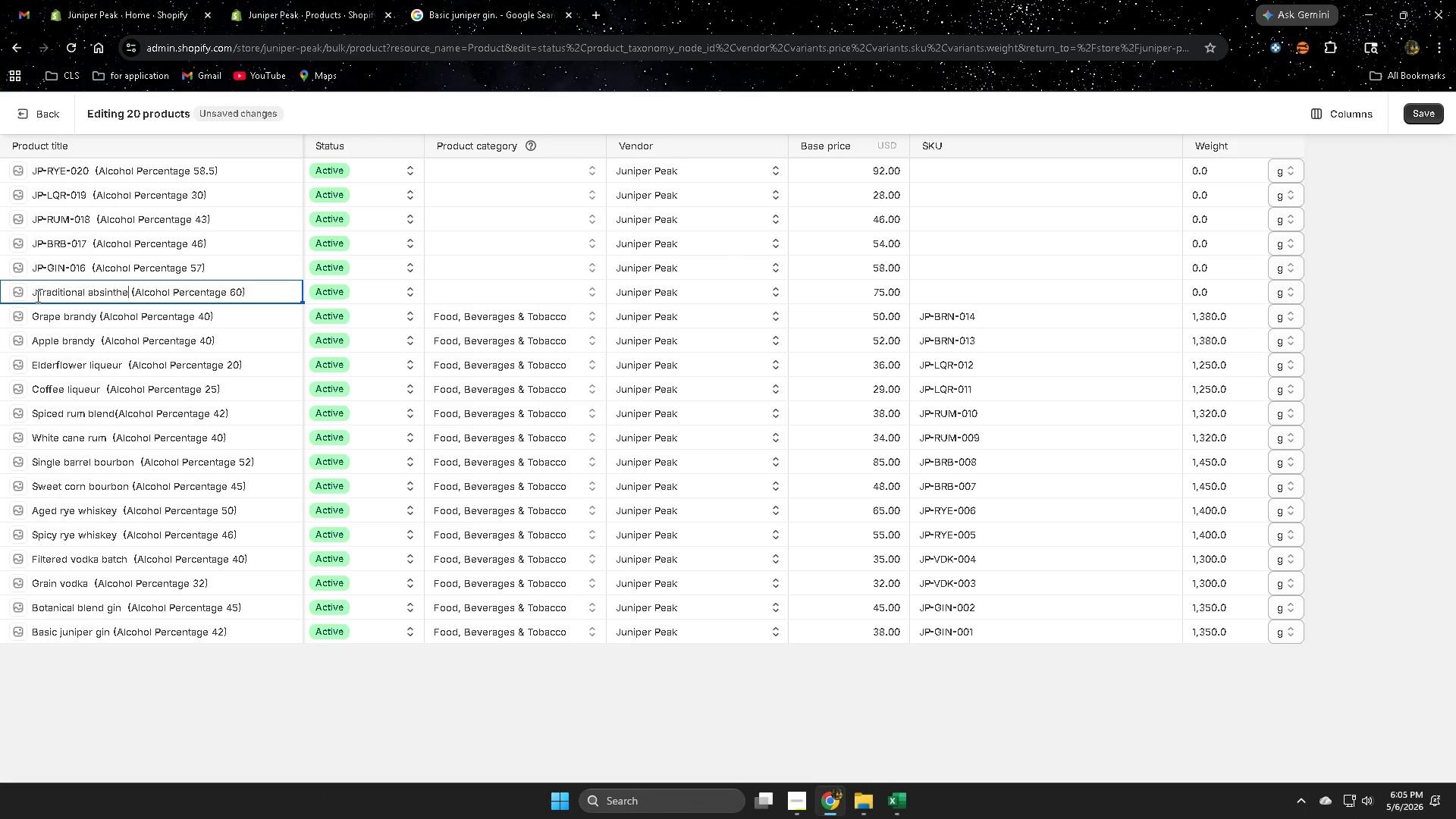 
left_click([36, 295])
 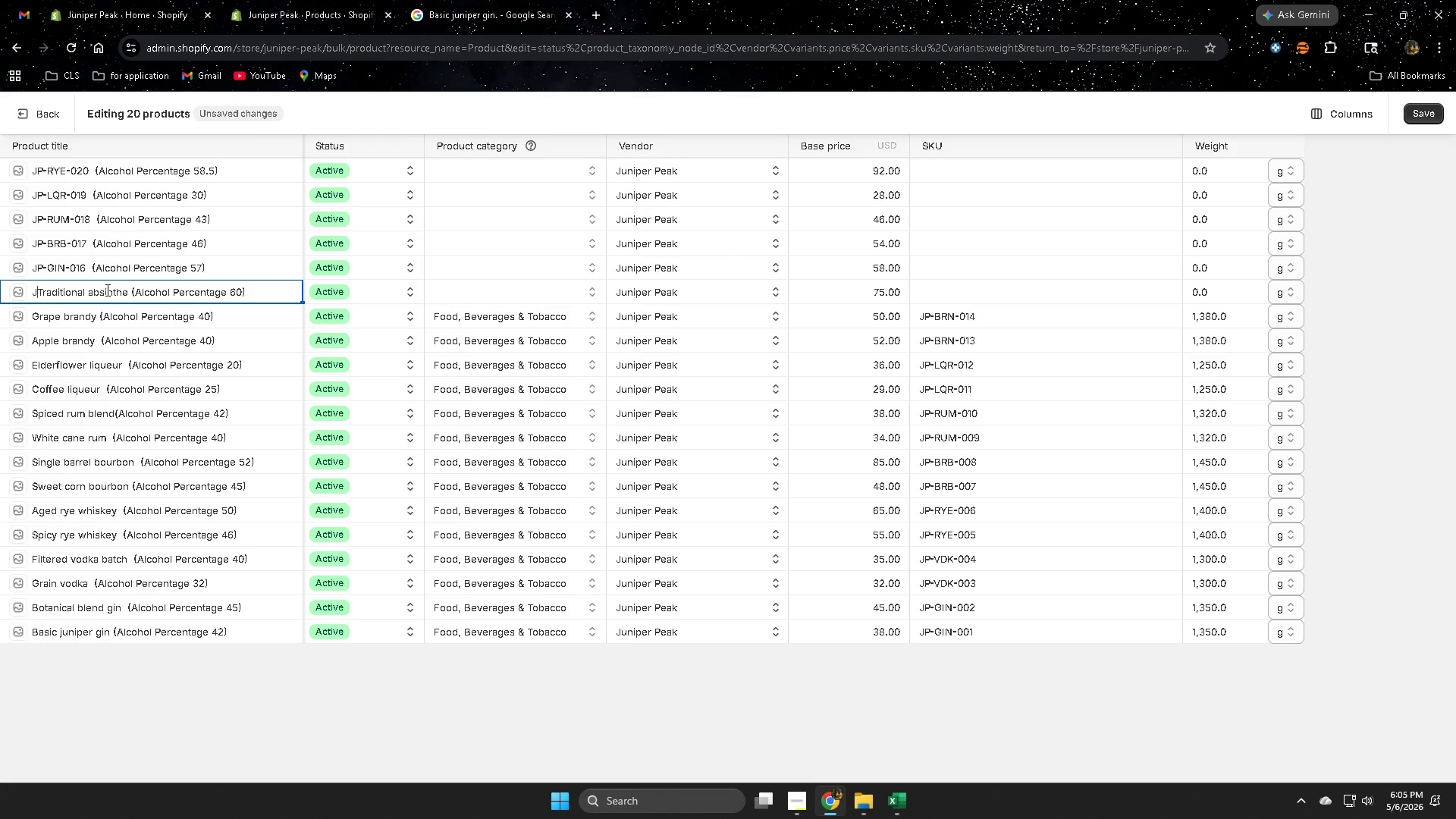 
key(Backspace)
 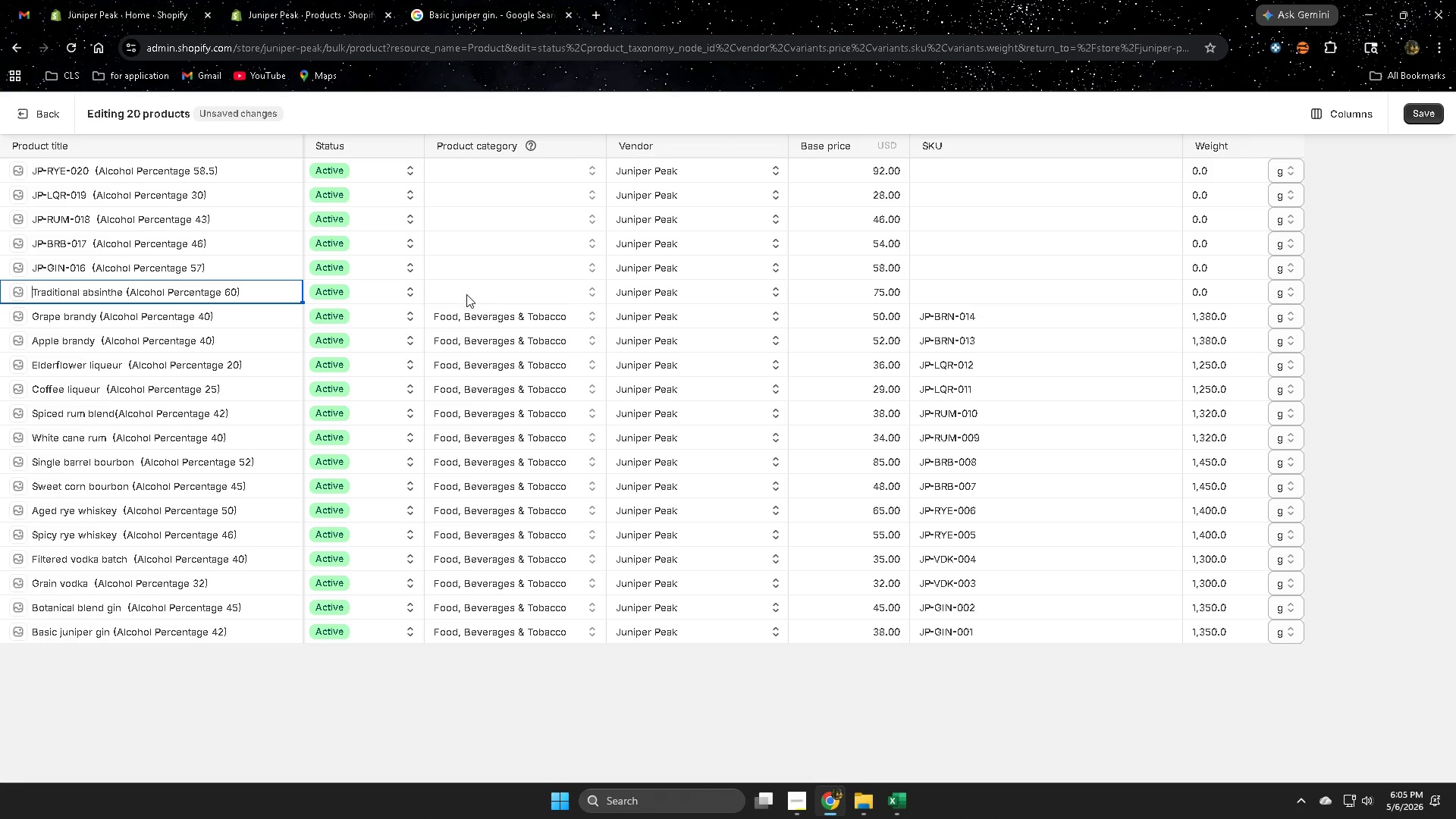 
left_click([466, 294])
 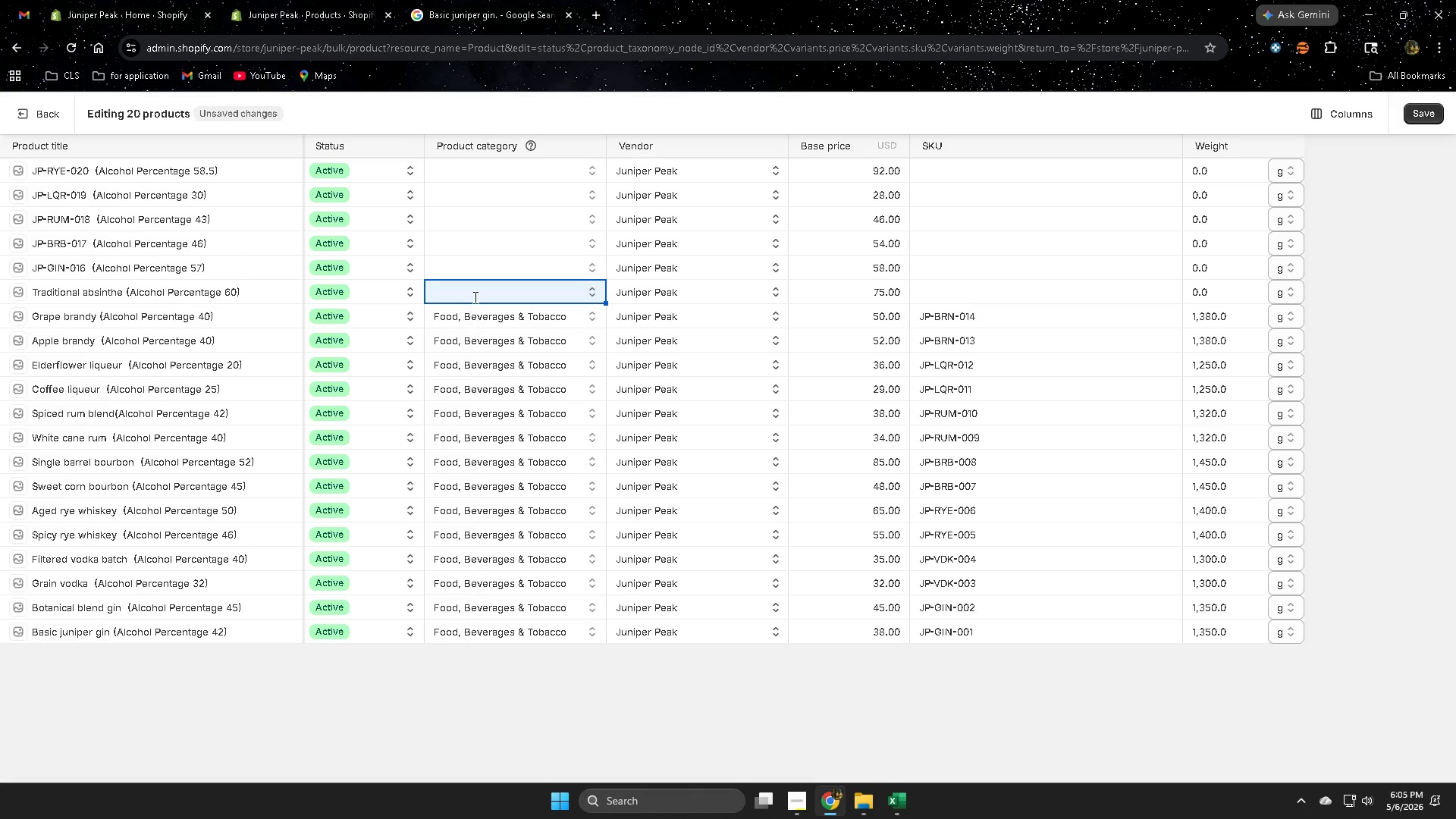 
left_click([477, 292])
 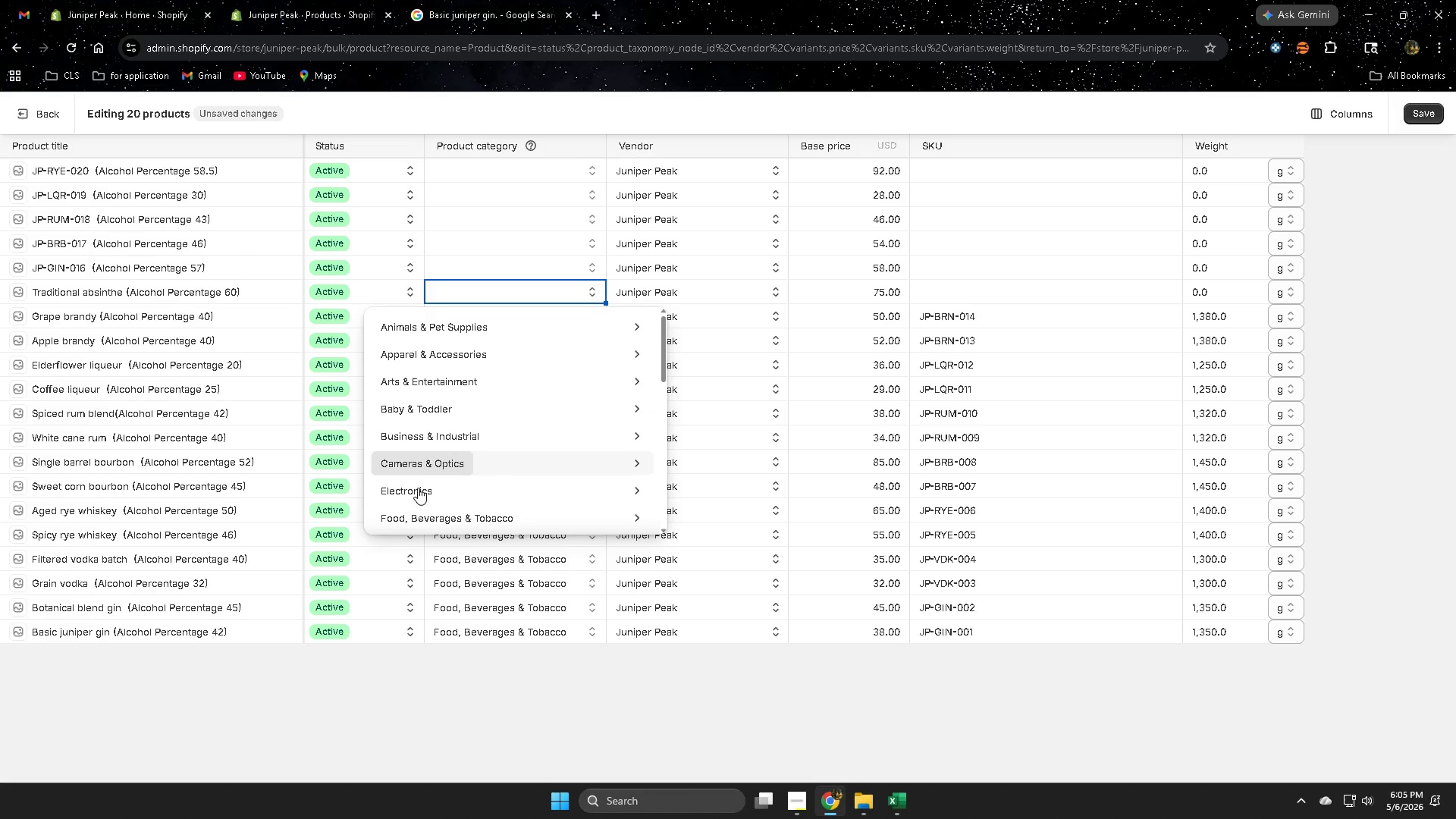 
left_click([415, 517])
 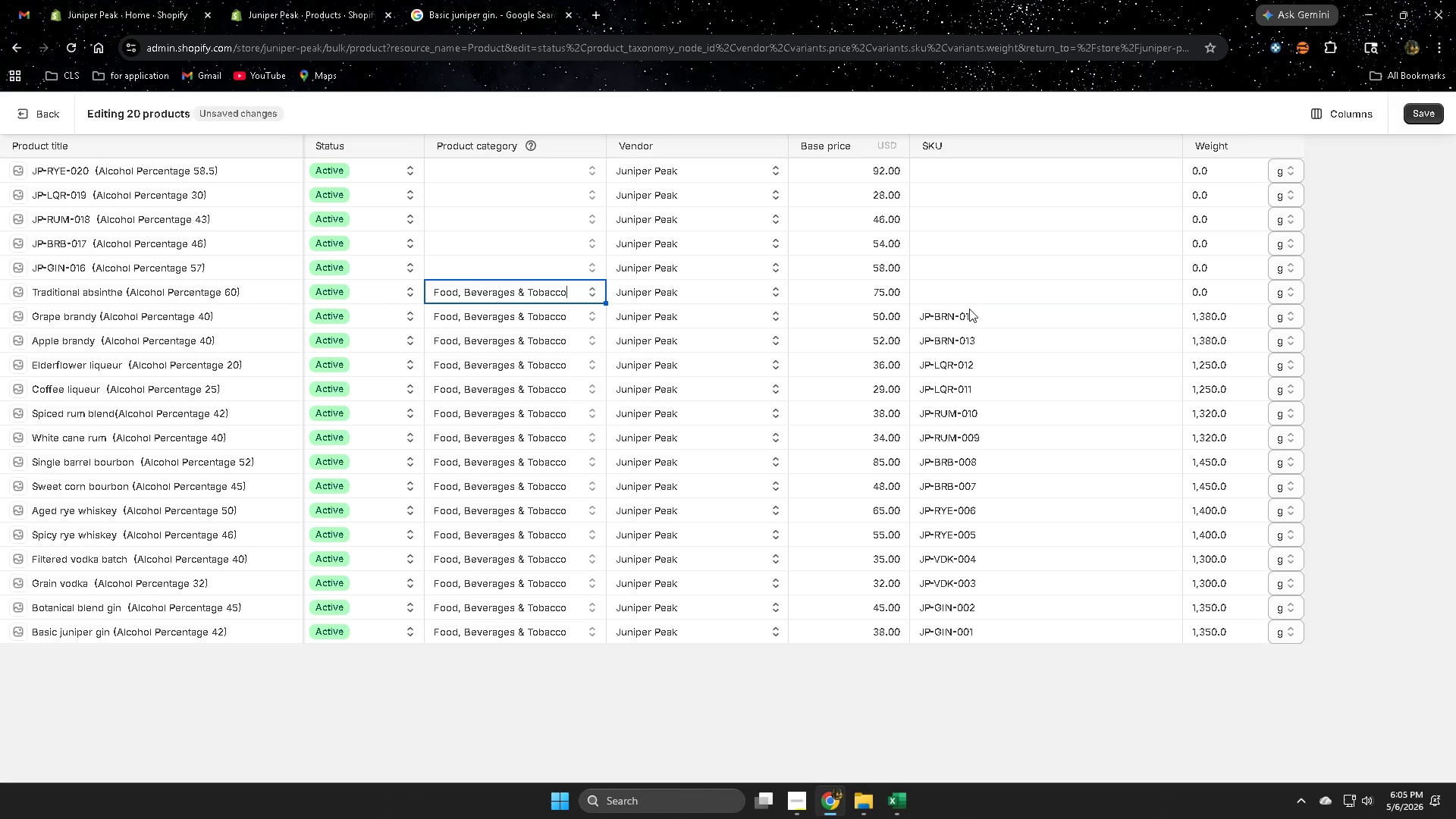 
left_click([905, 809])
 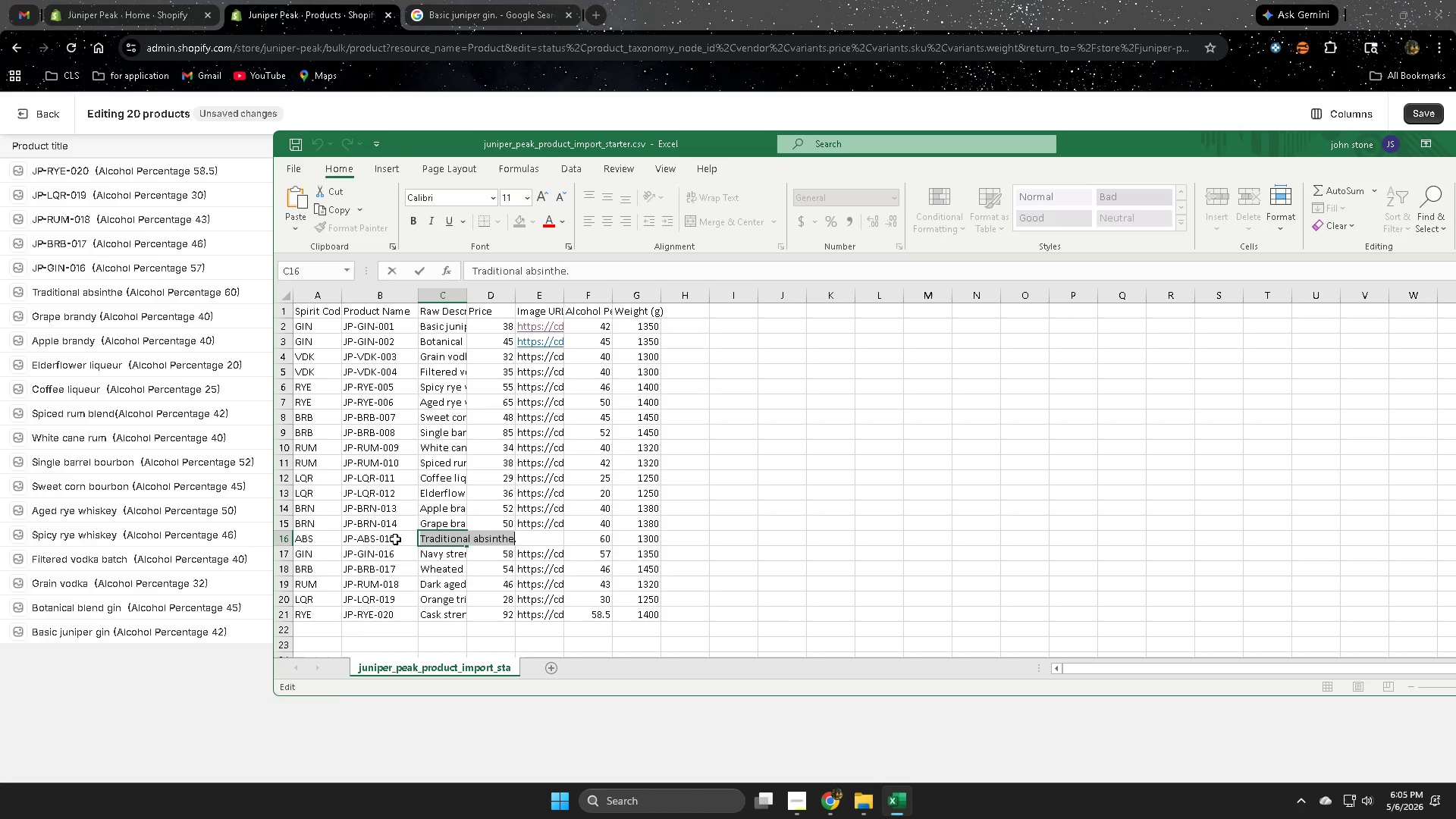 
double_click([395, 538])
 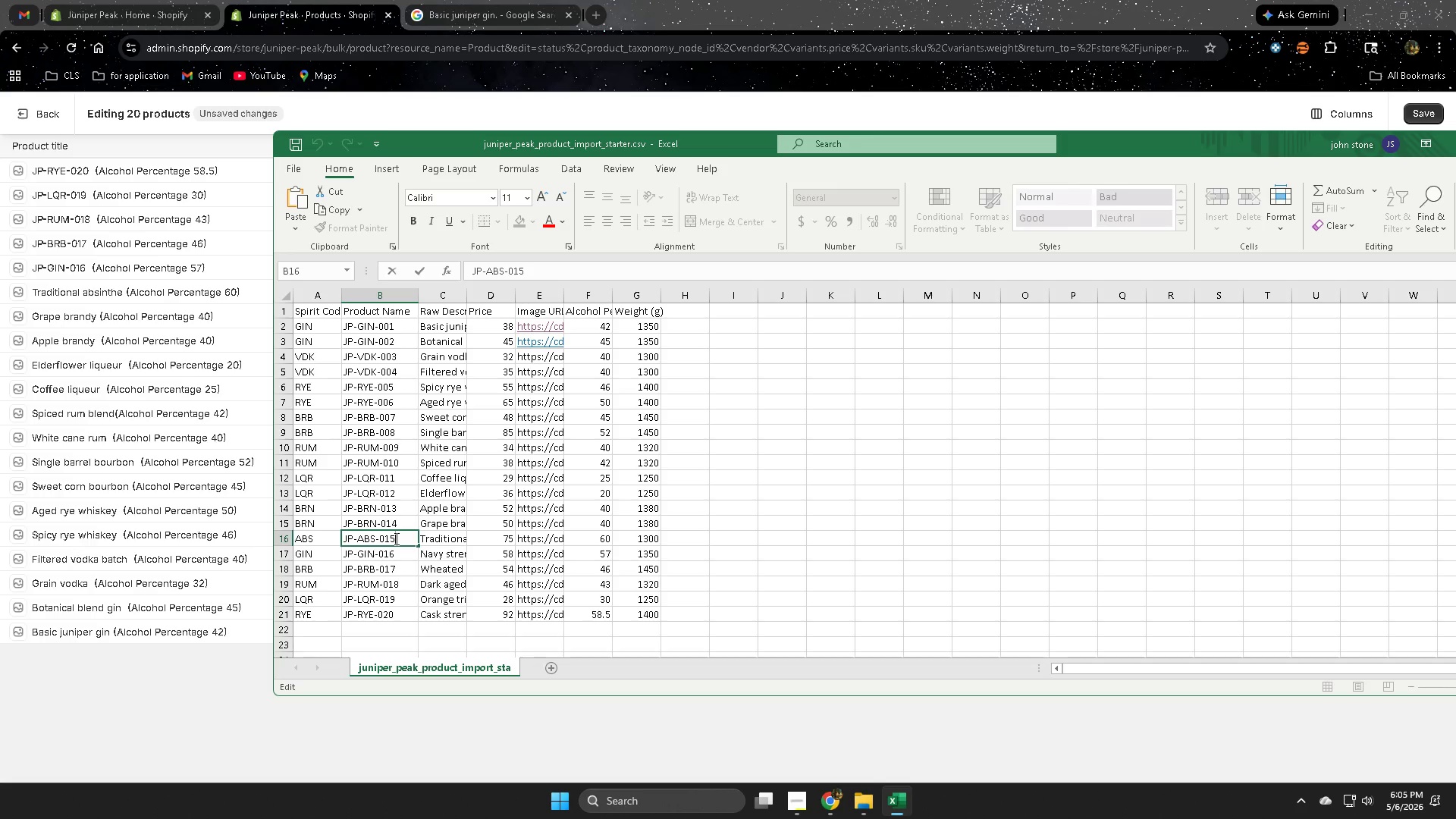 
triple_click([395, 538])
 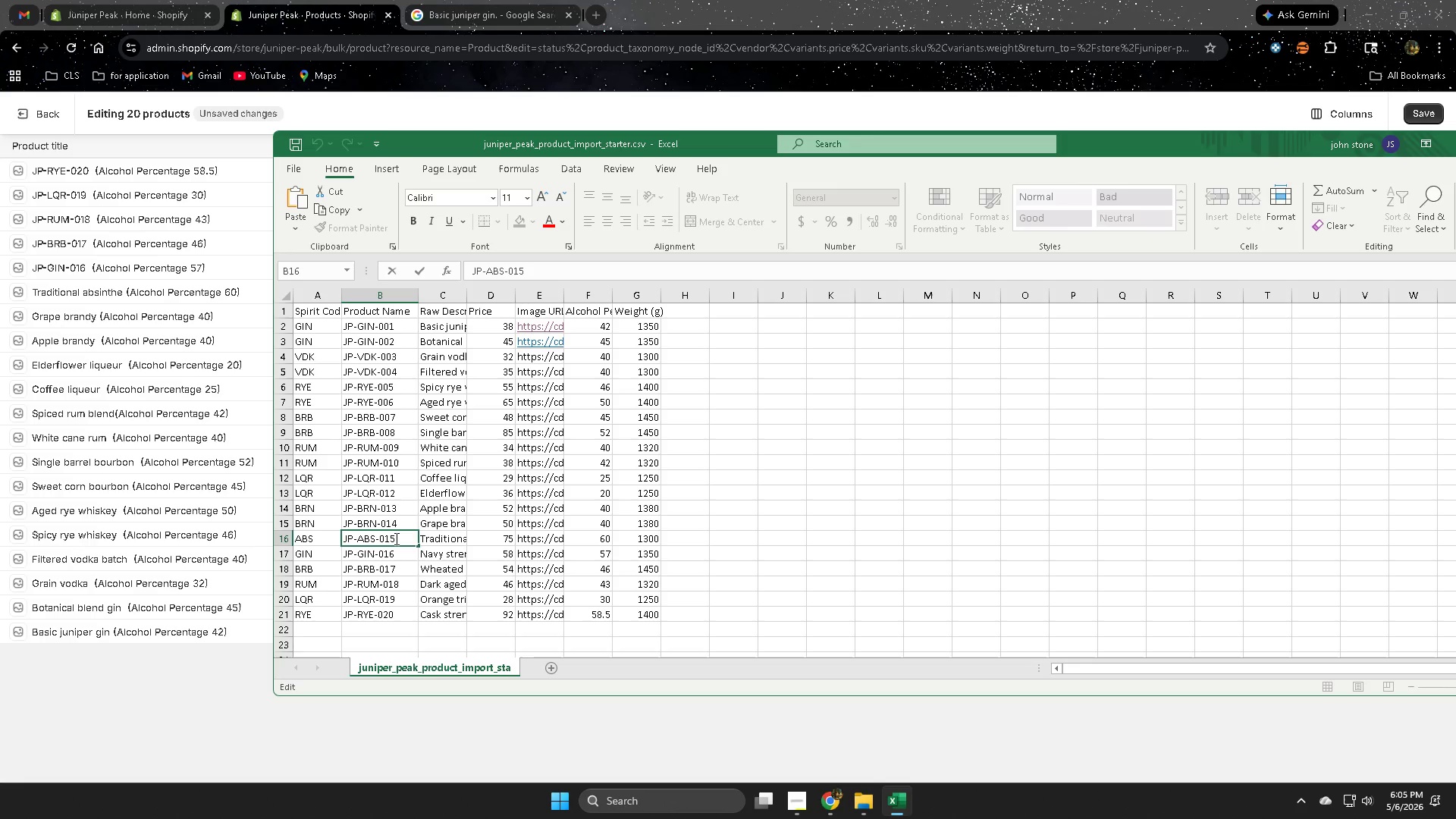 
triple_click([395, 538])
 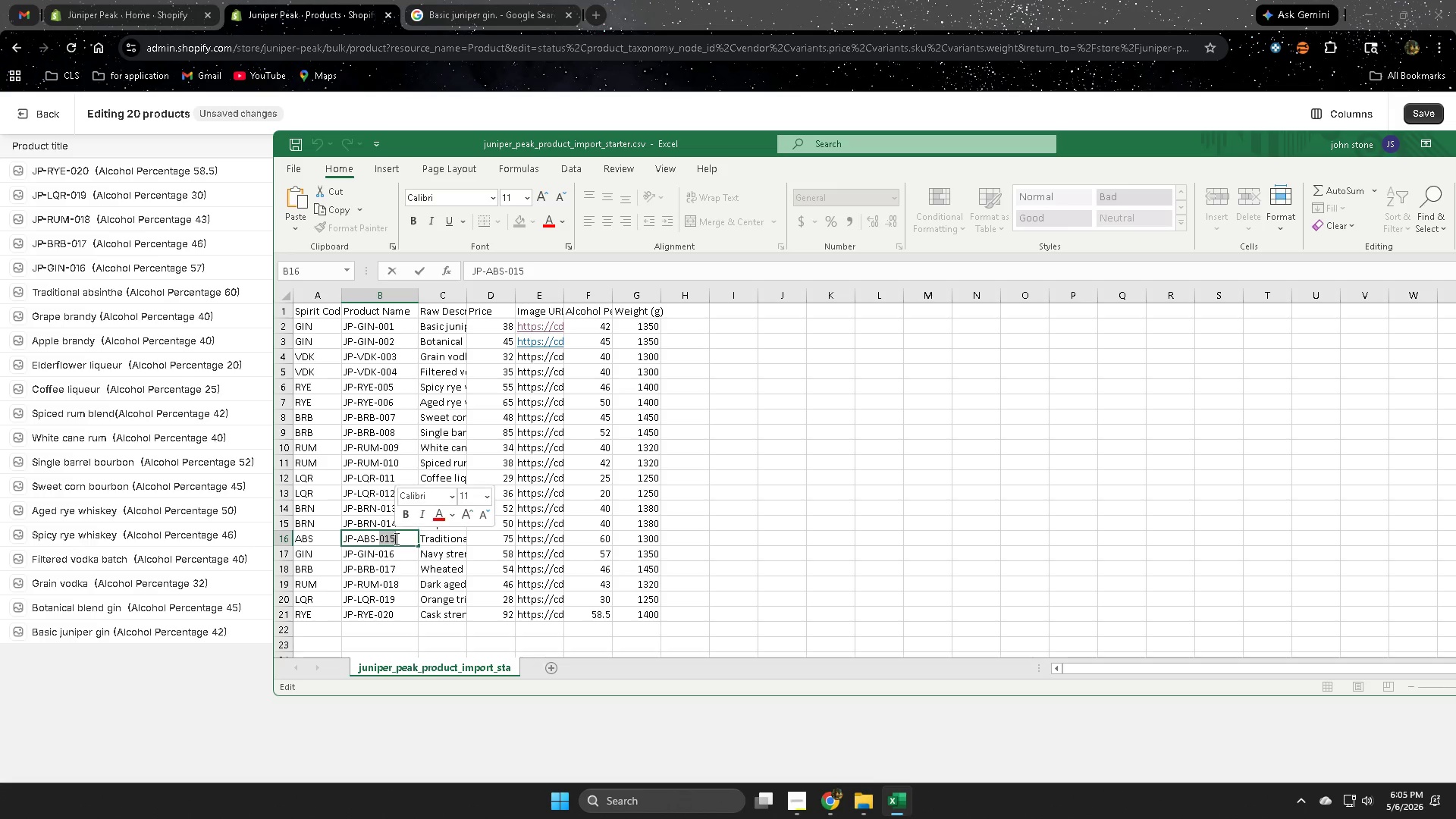 
triple_click([395, 538])
 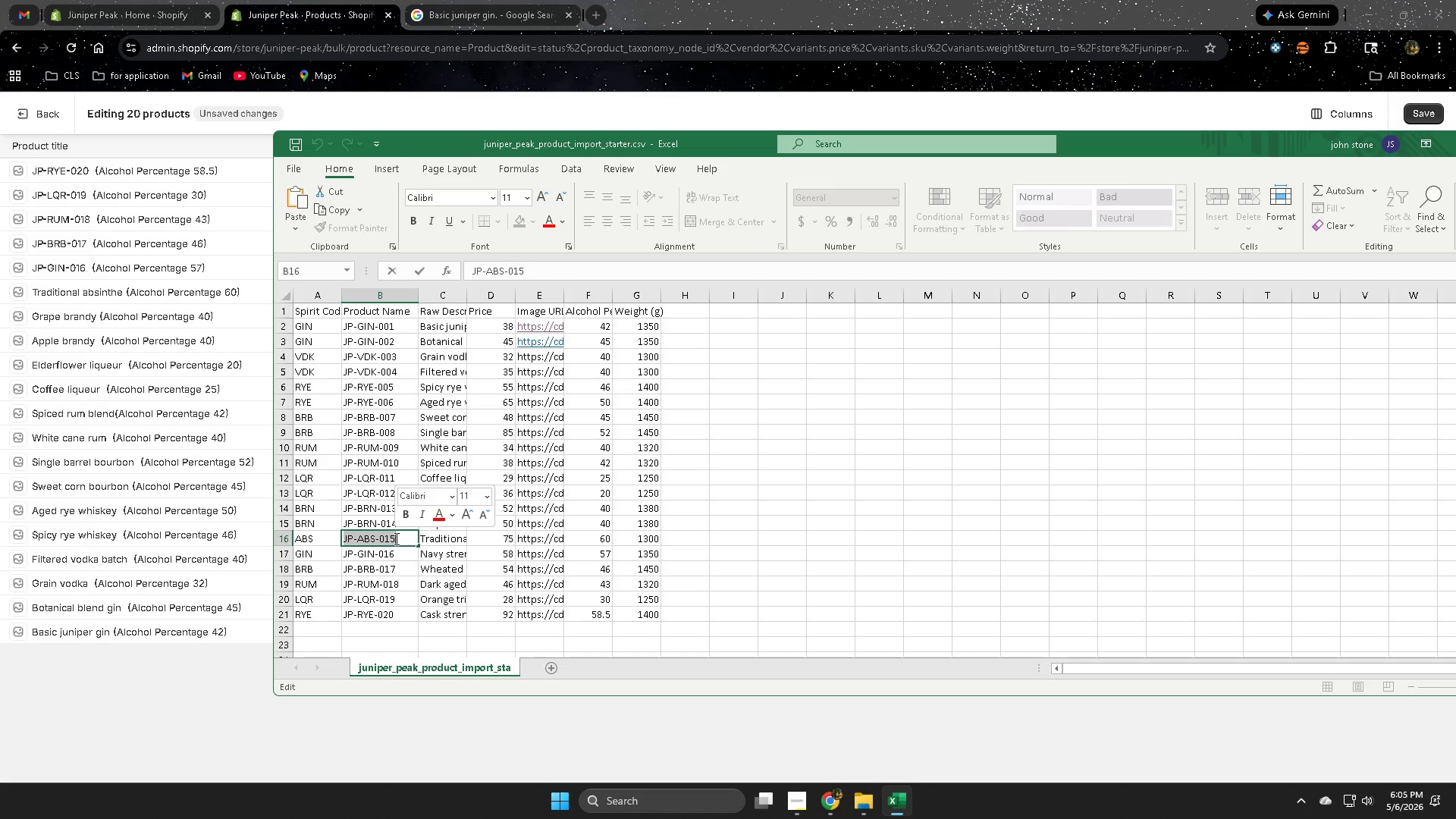 
key(Control+ControlLeft)
 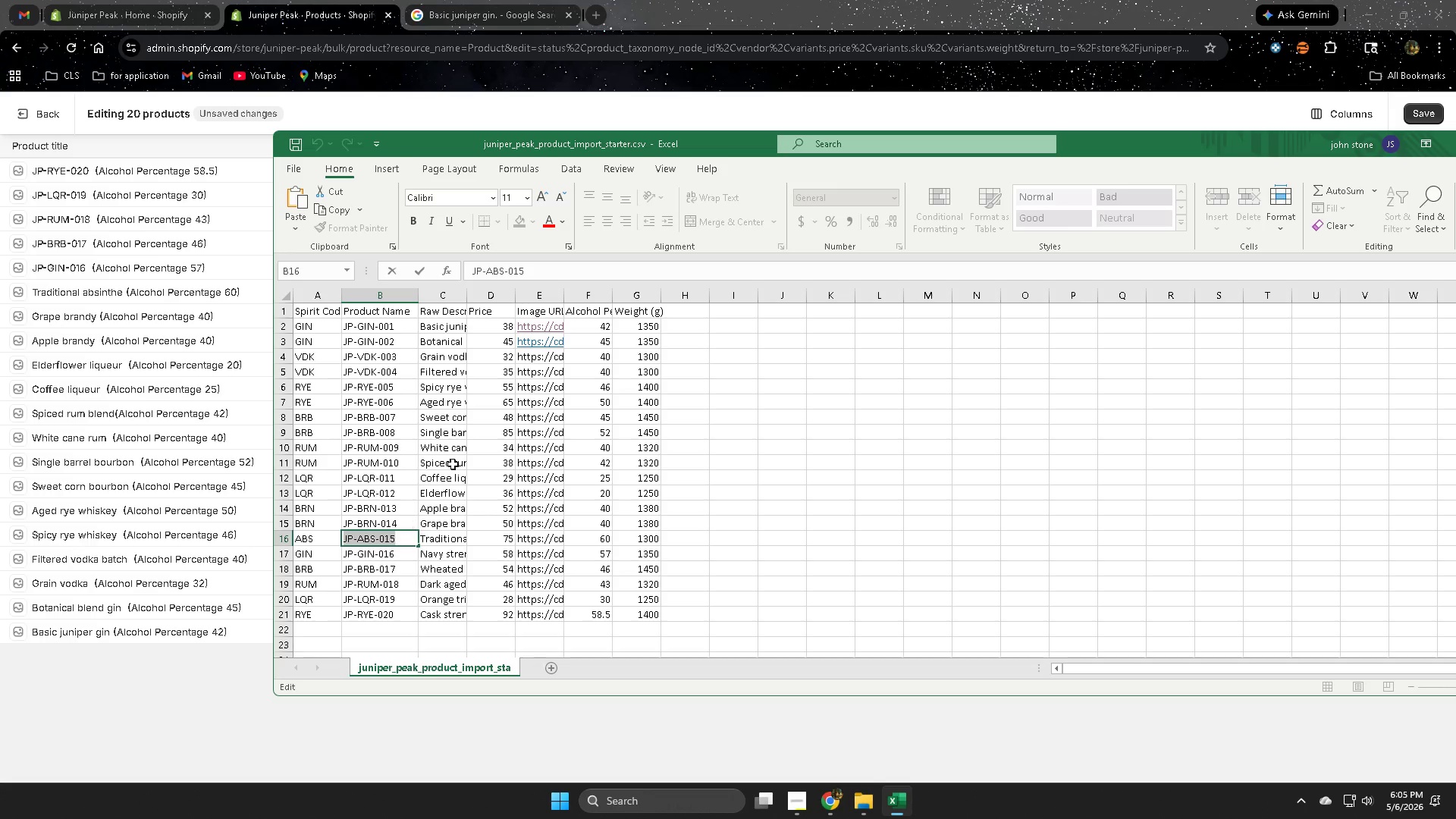 
key(Control+C)
 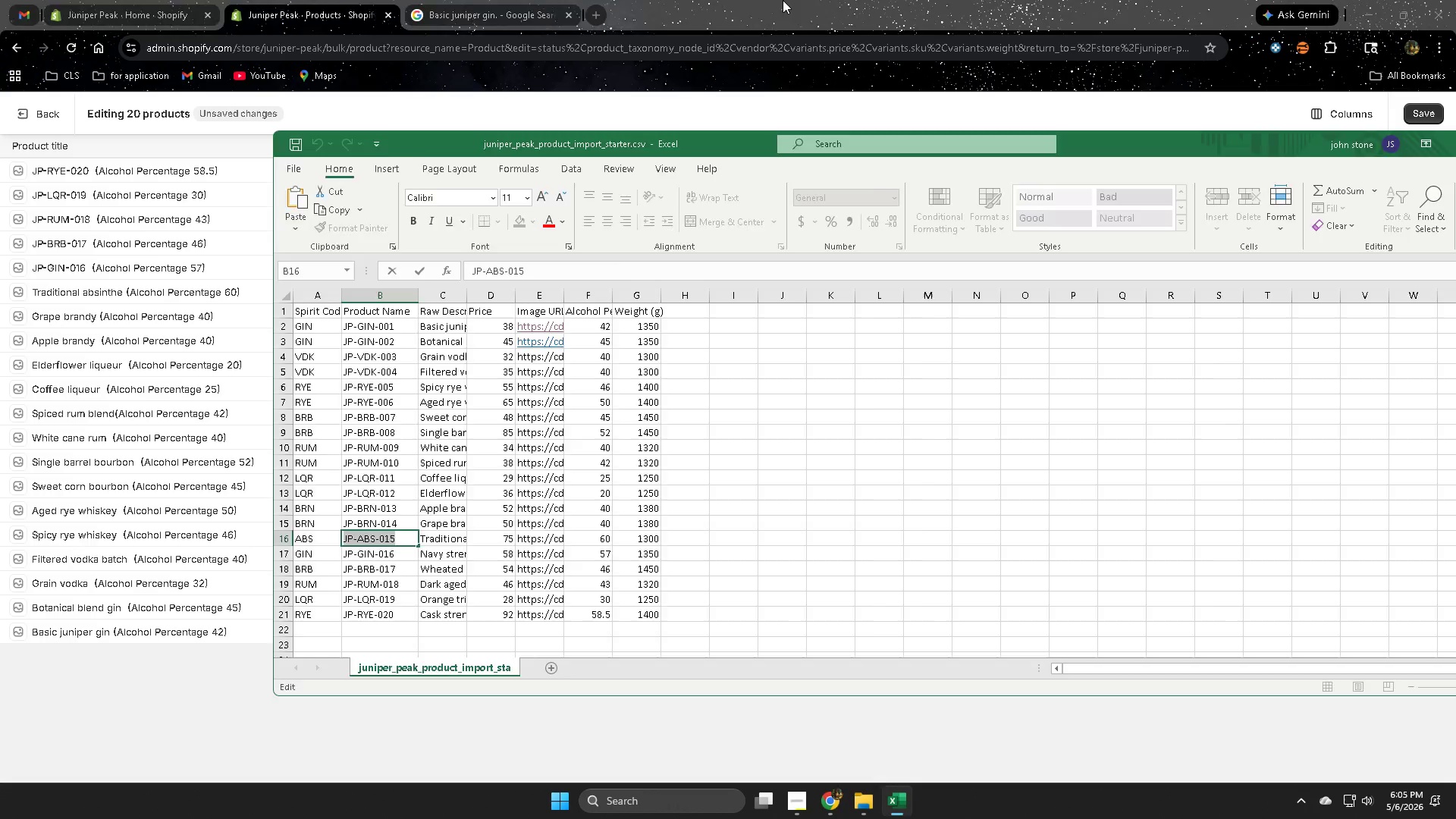 
left_click([783, 0])
 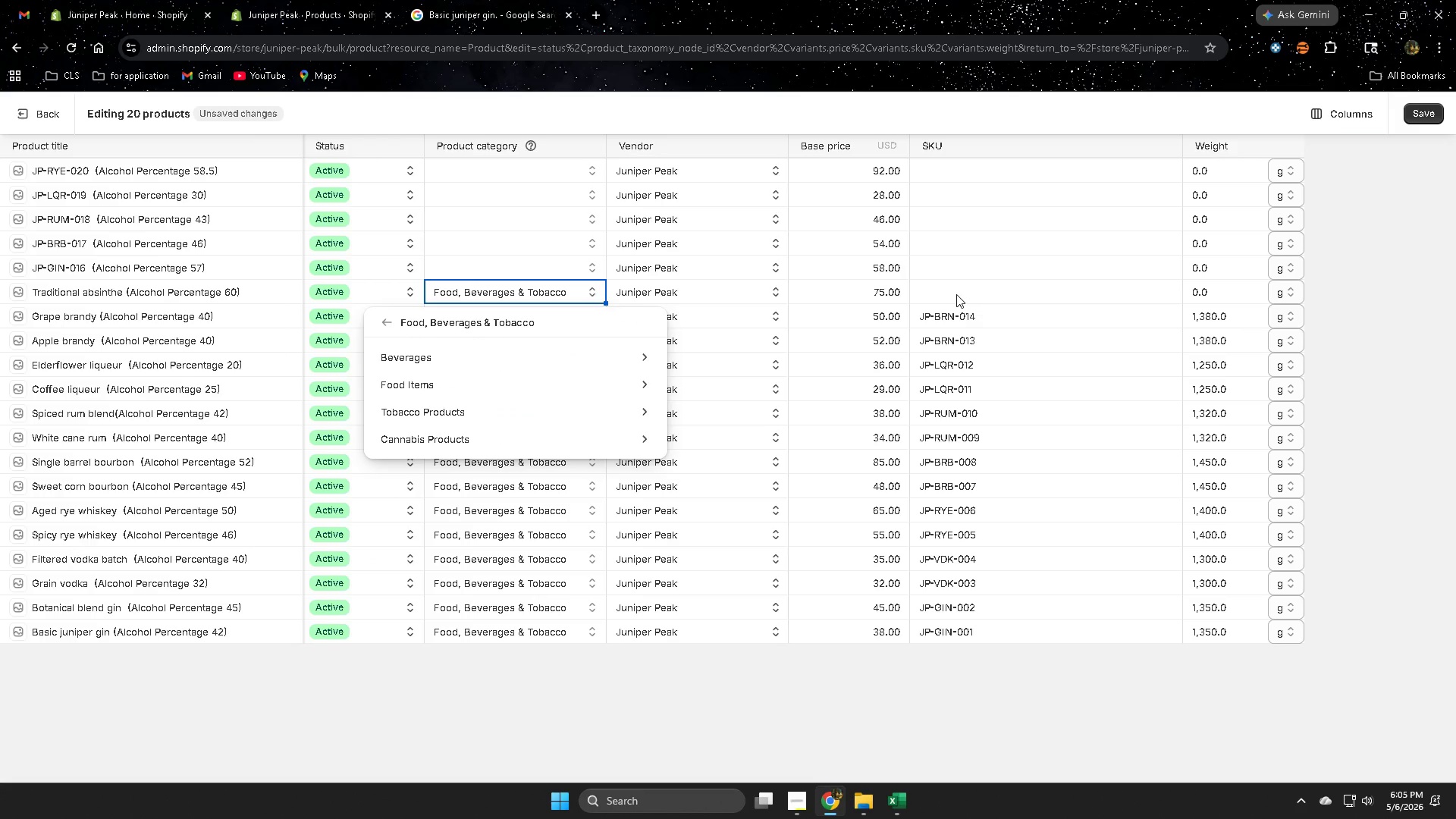 
double_click([956, 294])
 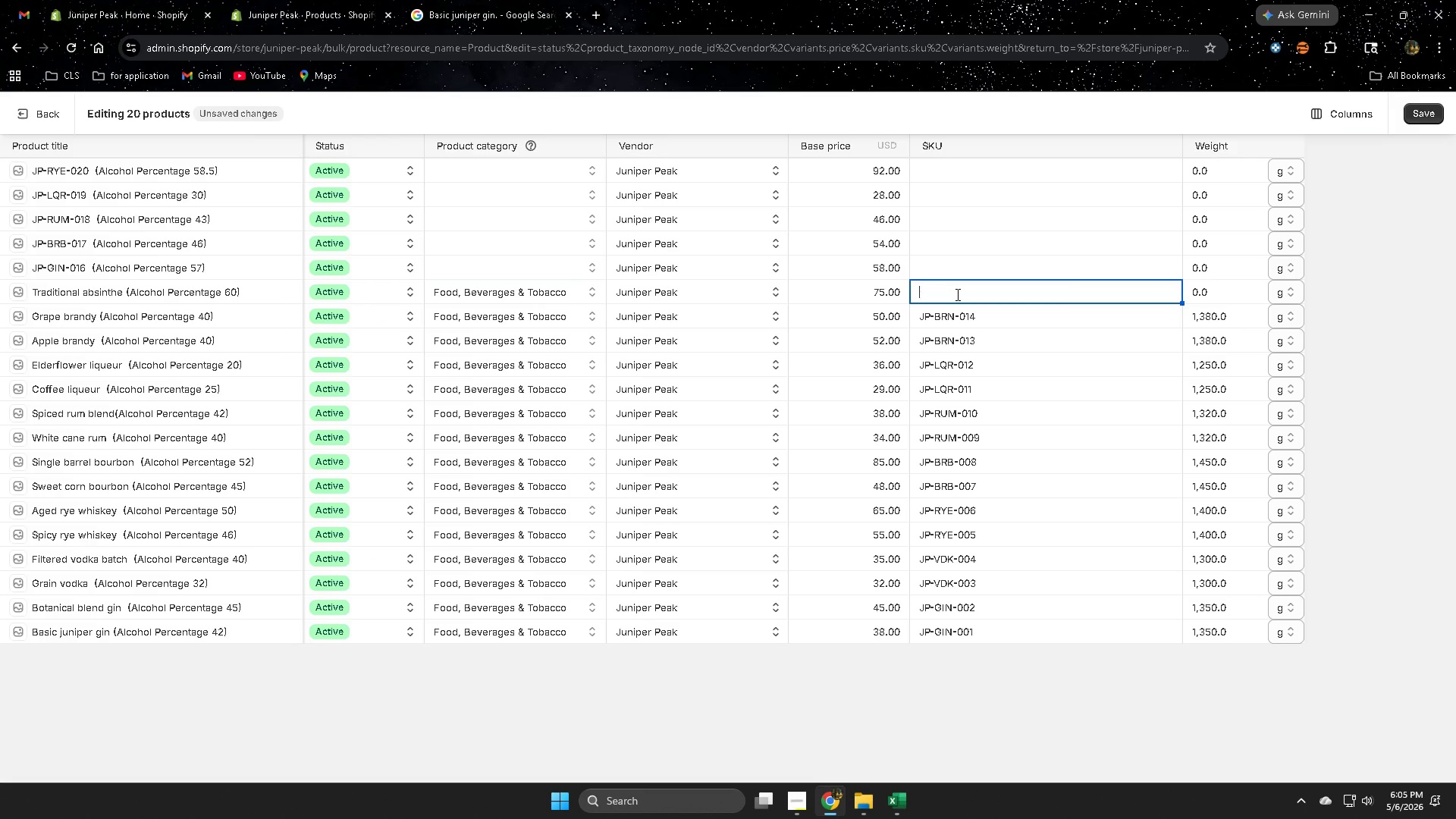 
key(Control+V)
 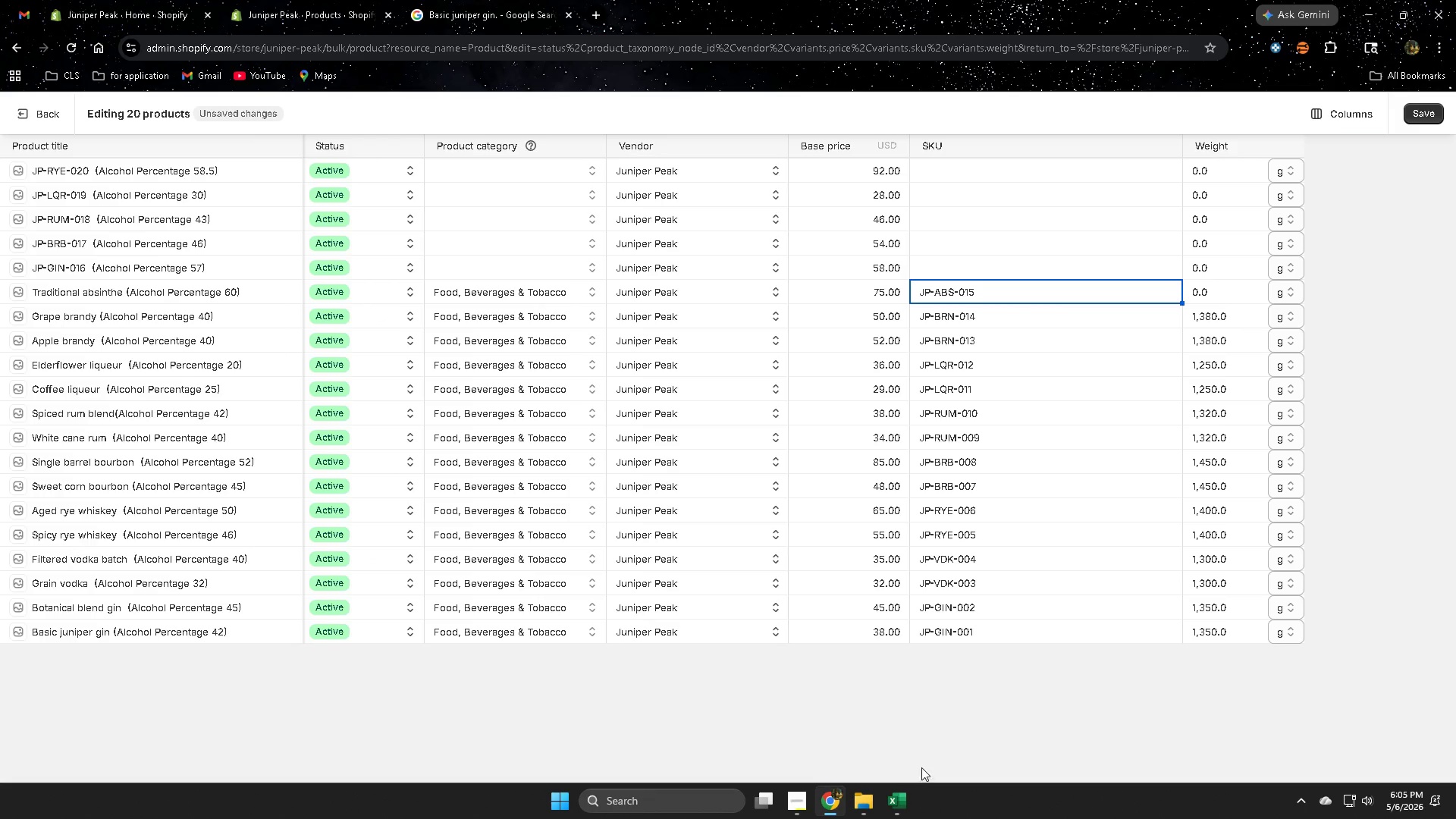 
left_click([902, 803])
 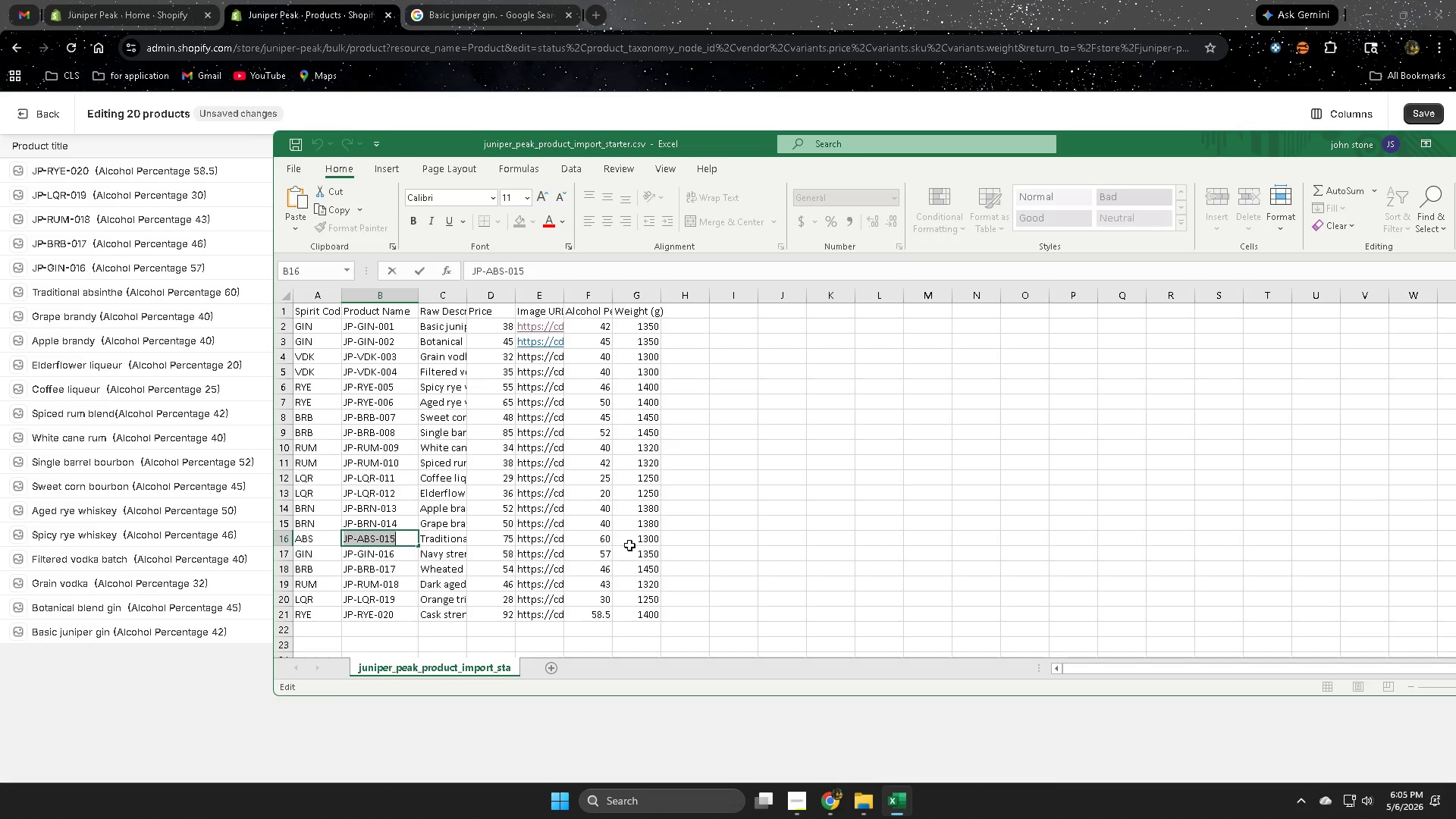 
double_click([650, 540])
 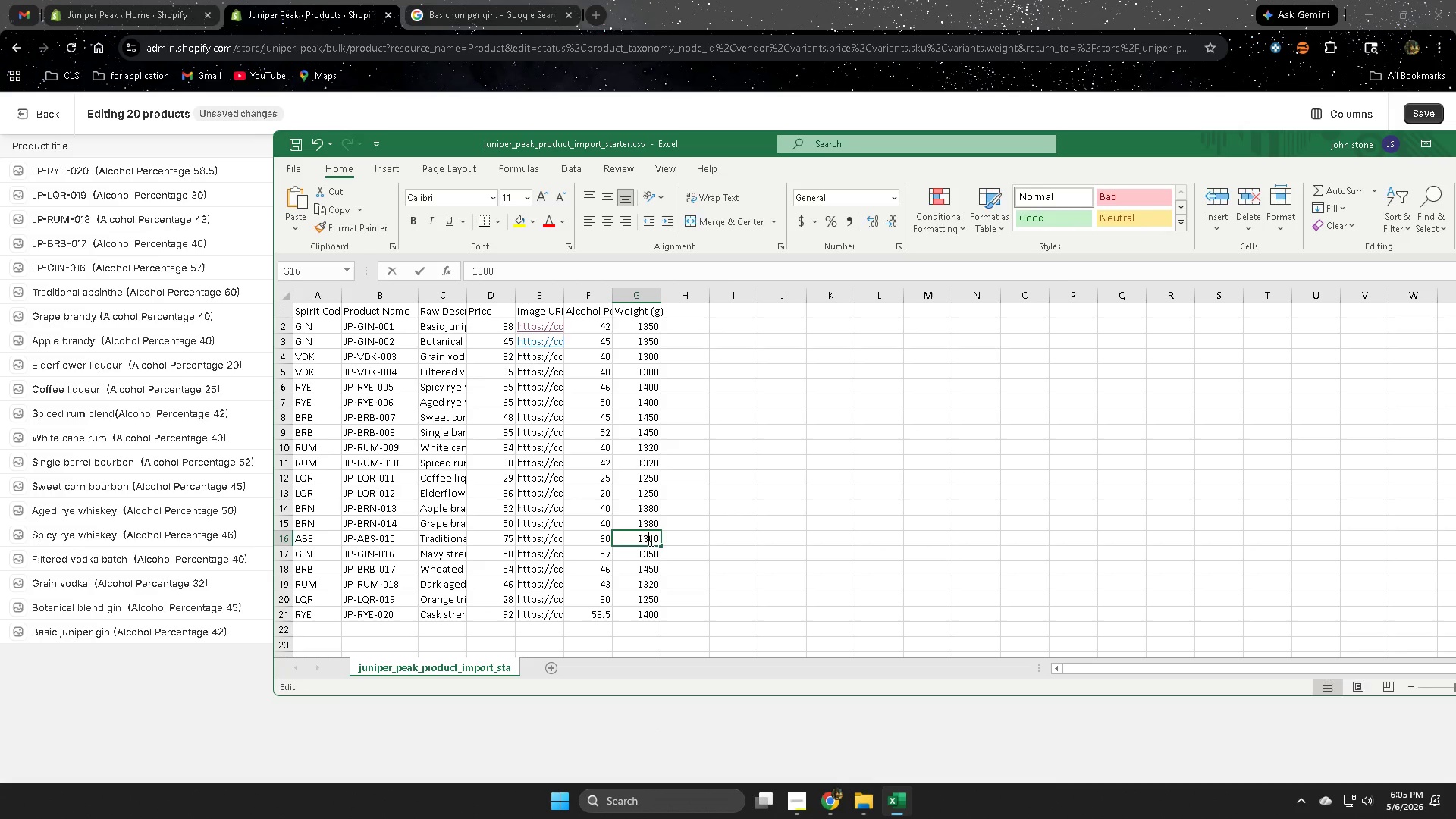 
triple_click([650, 540])
 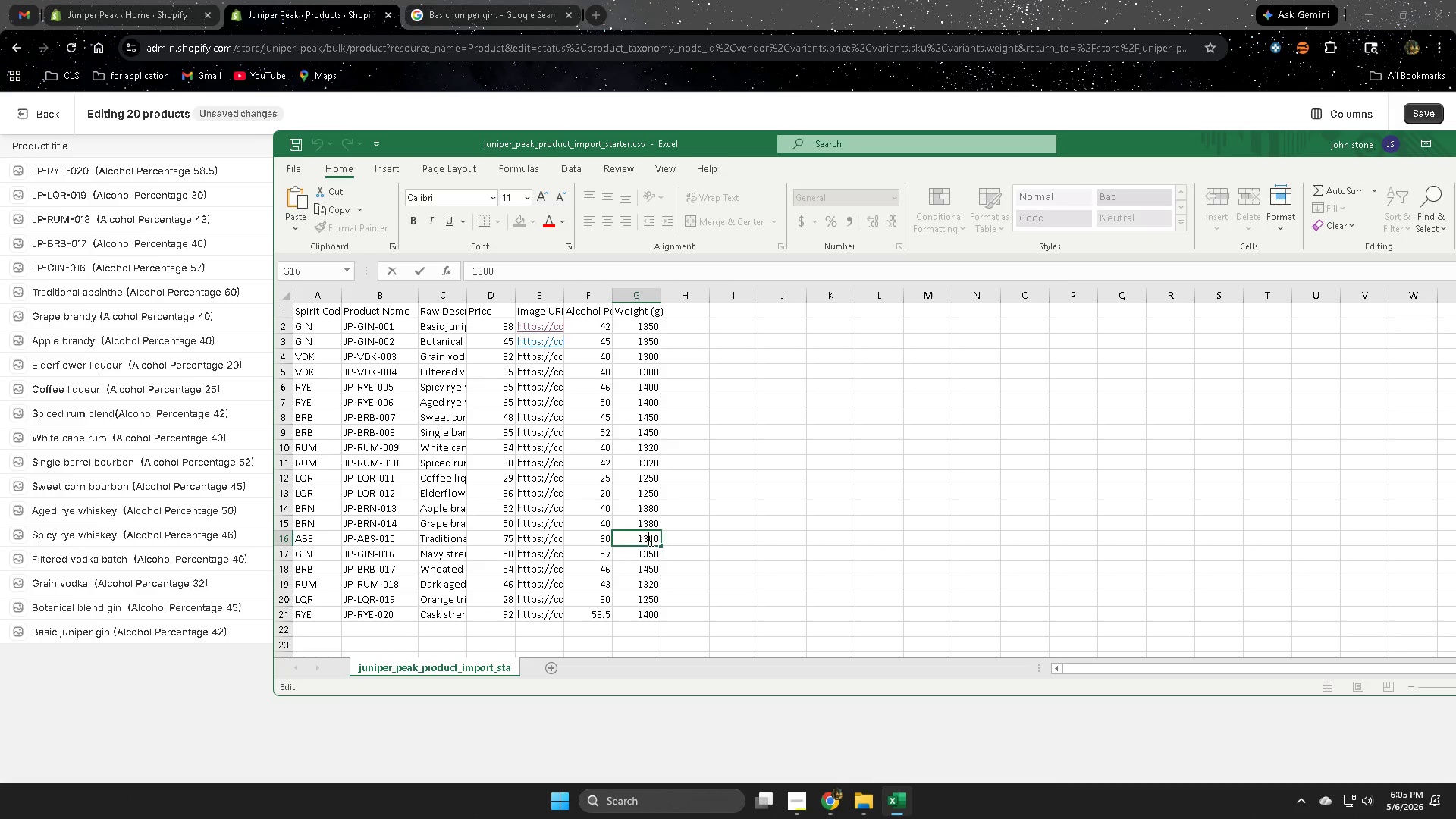 
triple_click([650, 540])
 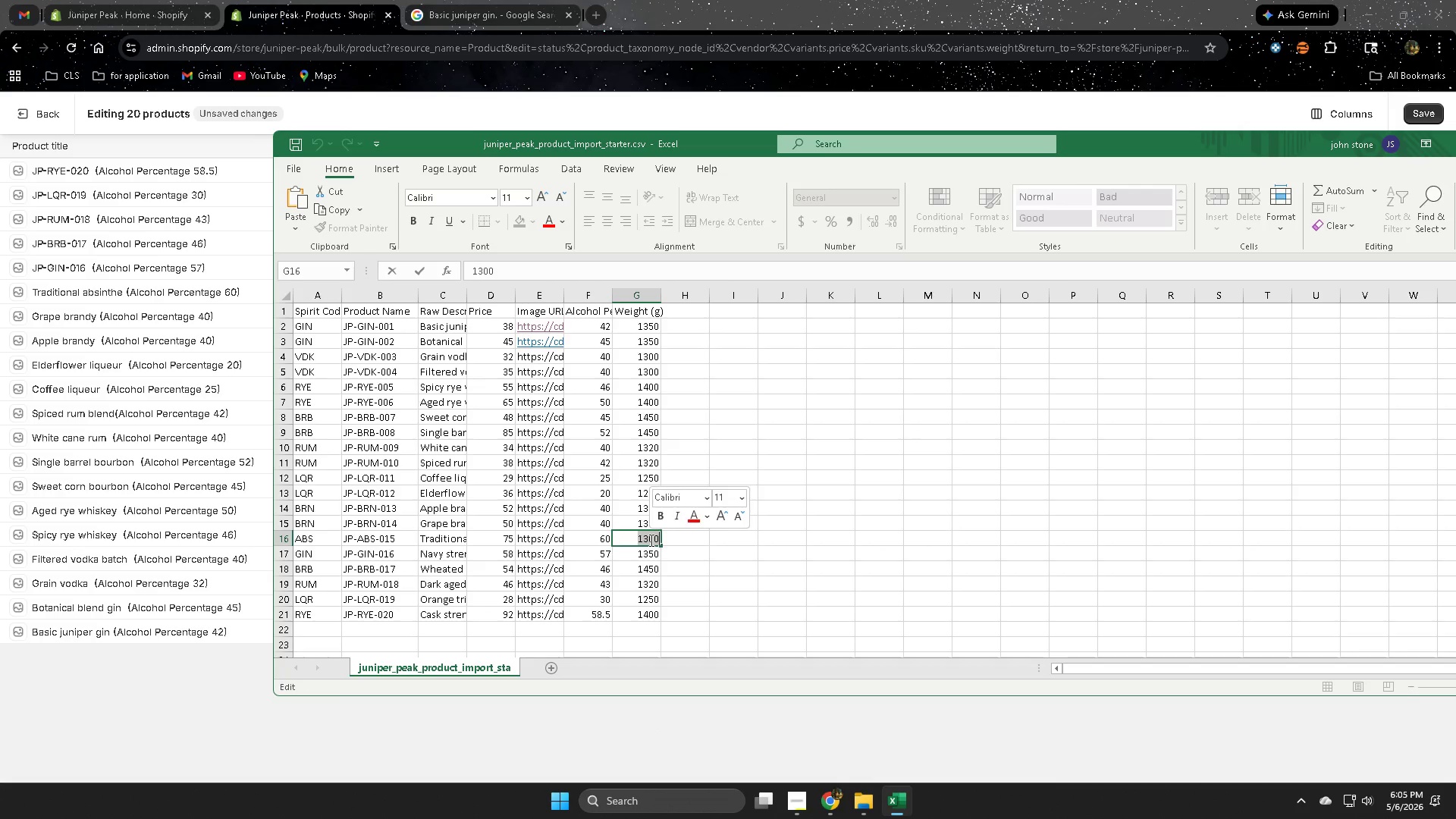 
key(Control+ControlLeft)
 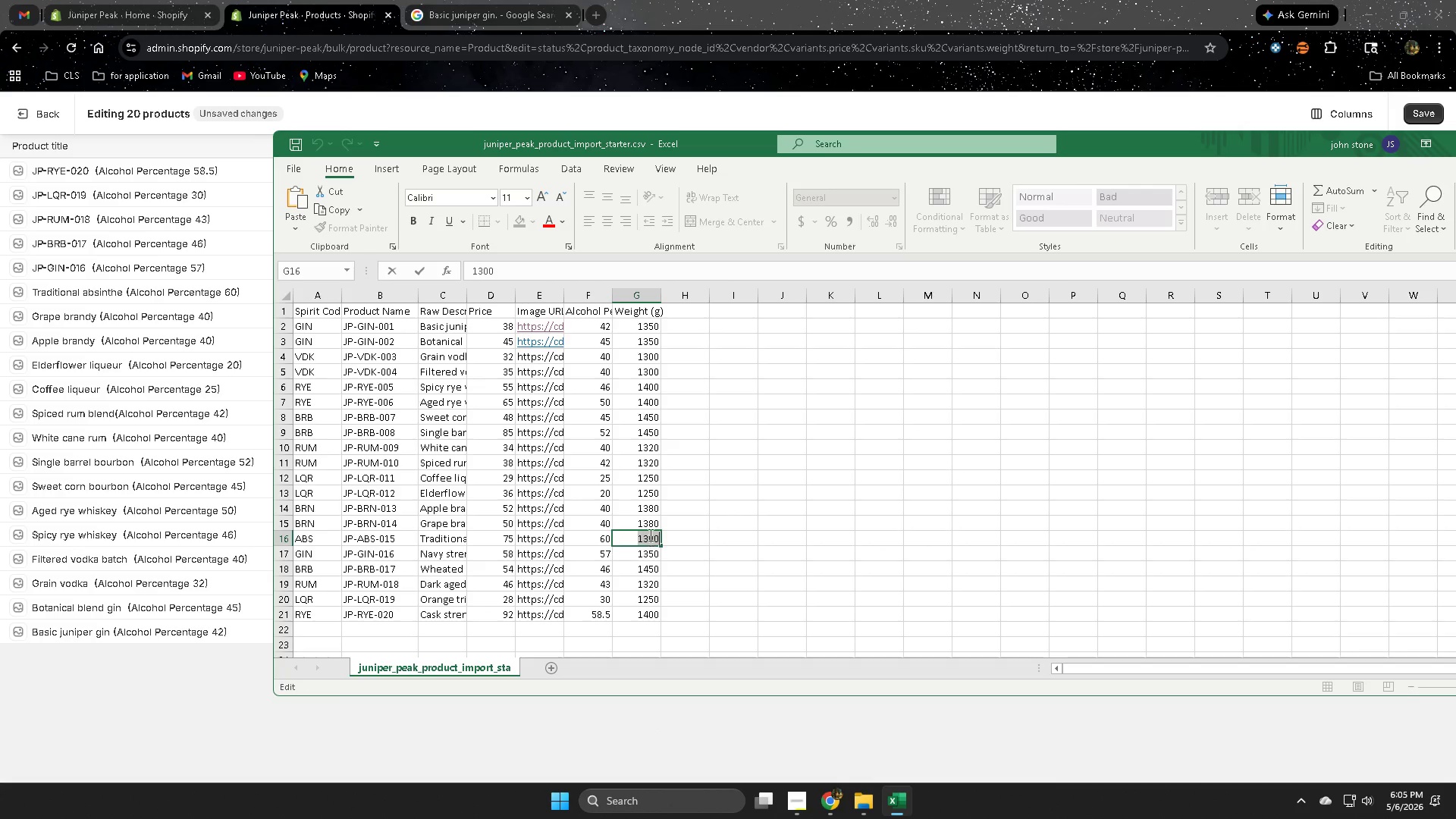 
key(Control+C)
 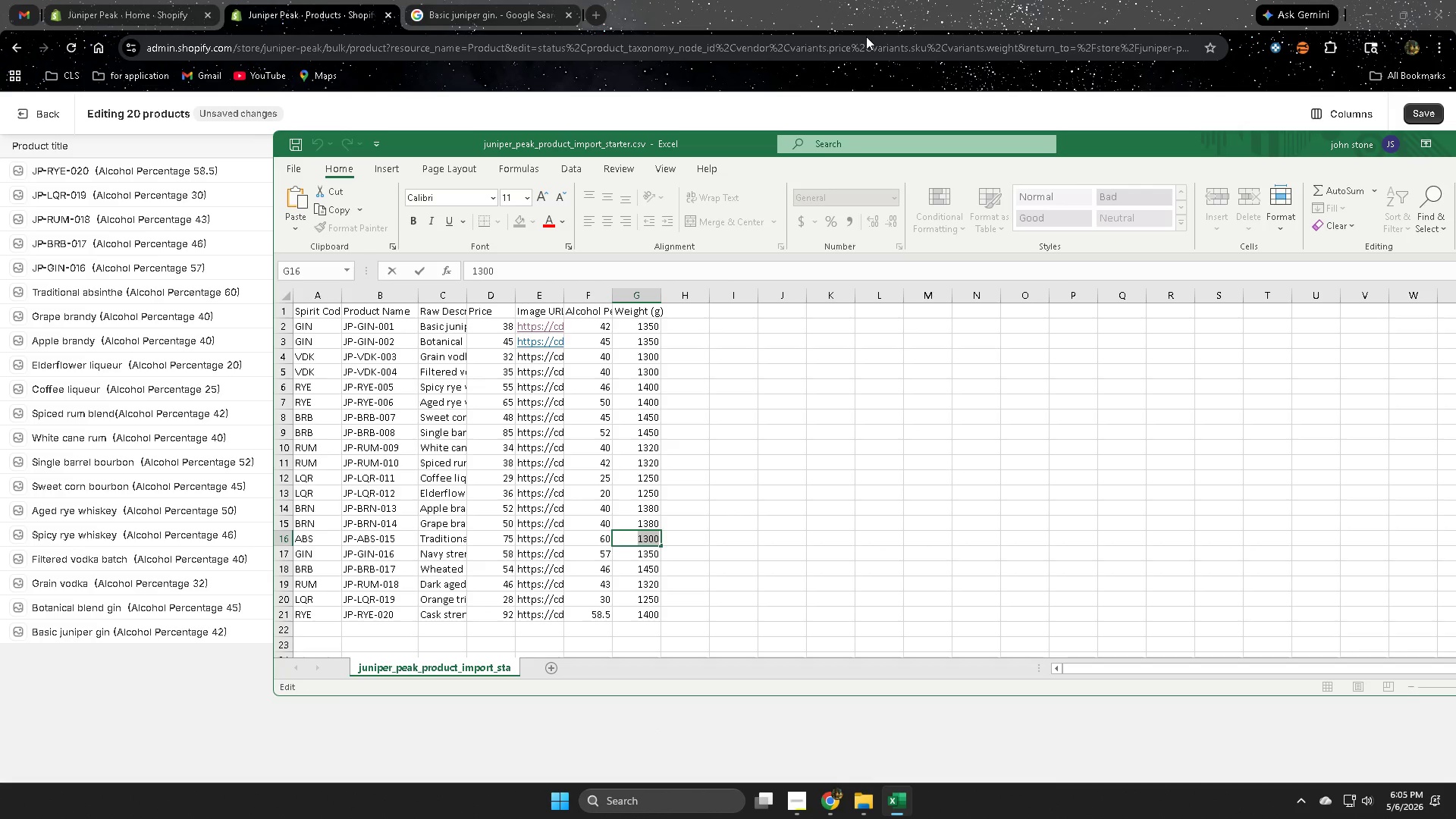 
left_click([865, 8])
 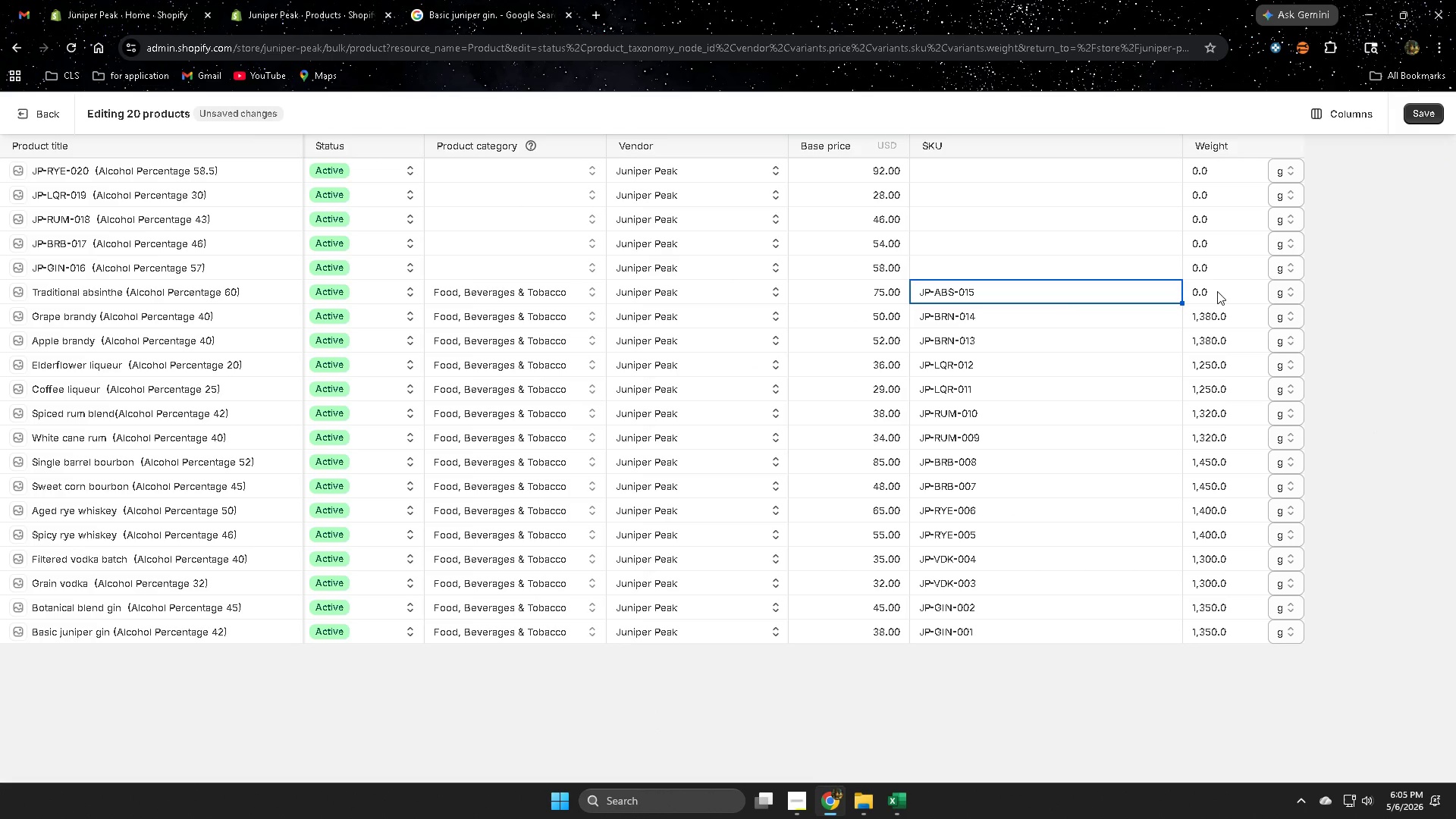 
double_click([1217, 290])
 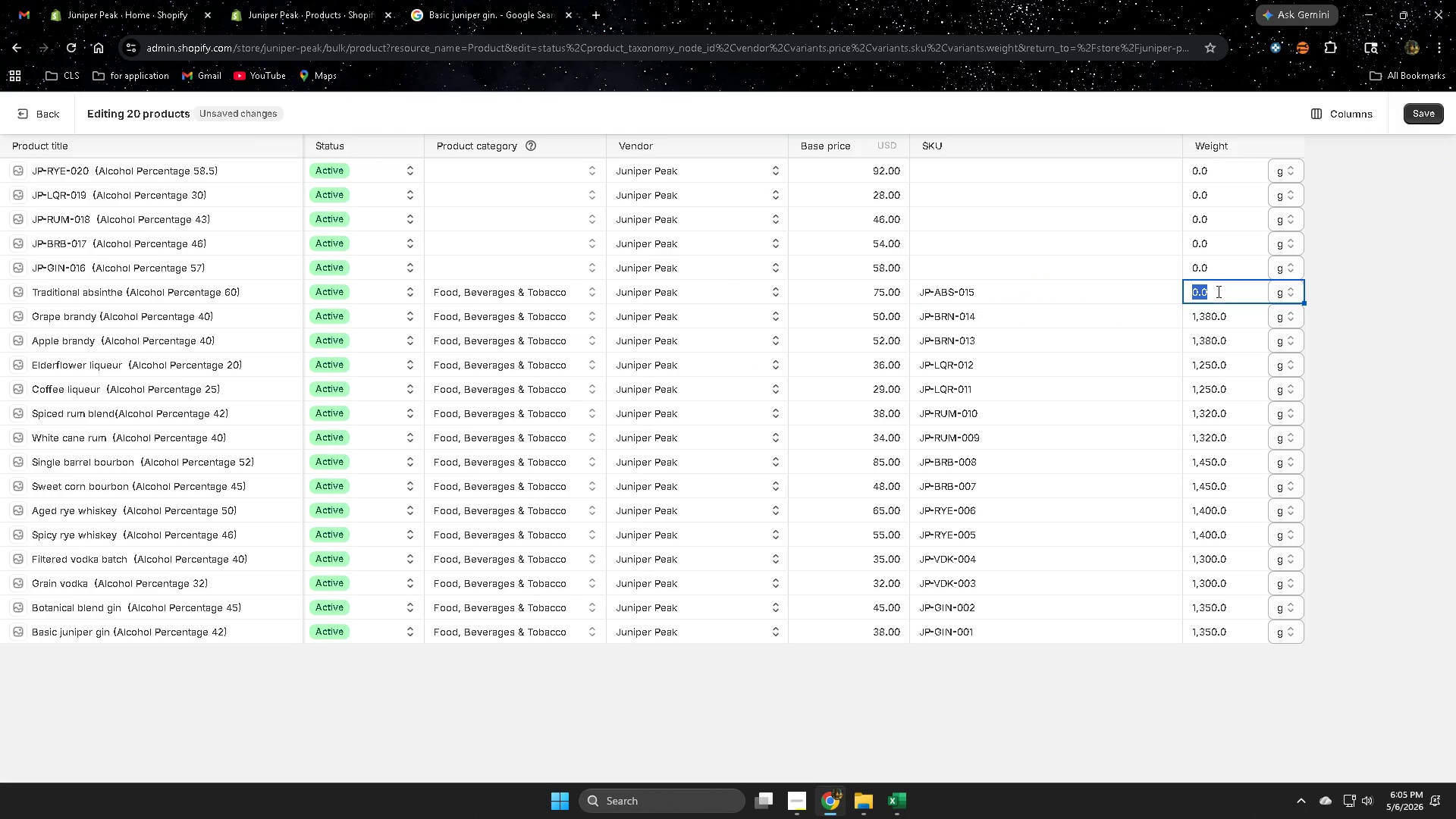 
key(Control+V)
 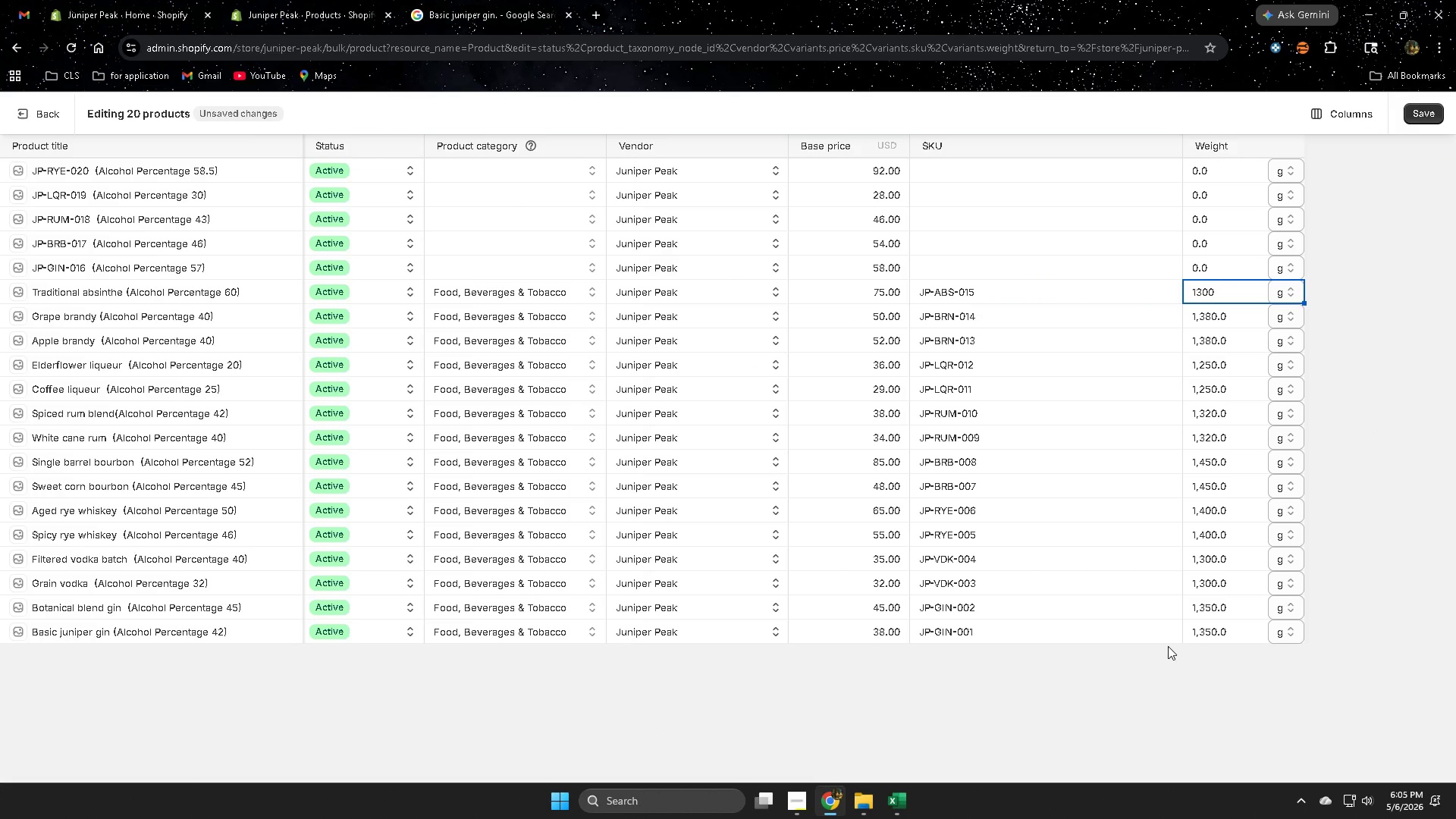 
left_click([1168, 646])
 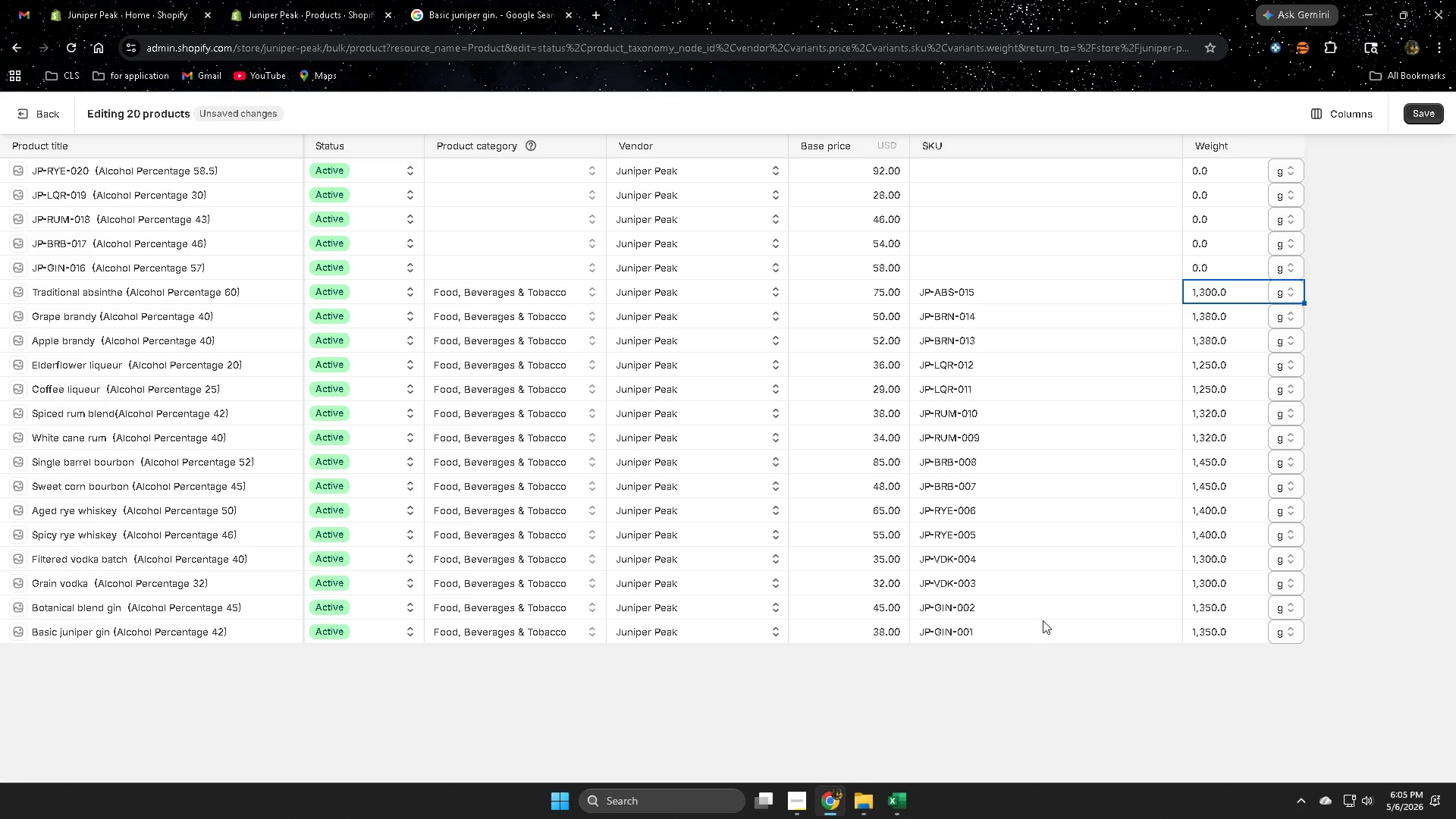 
scroll: coordinate [982, 680], scroll_direction: up, amount: 1.0
 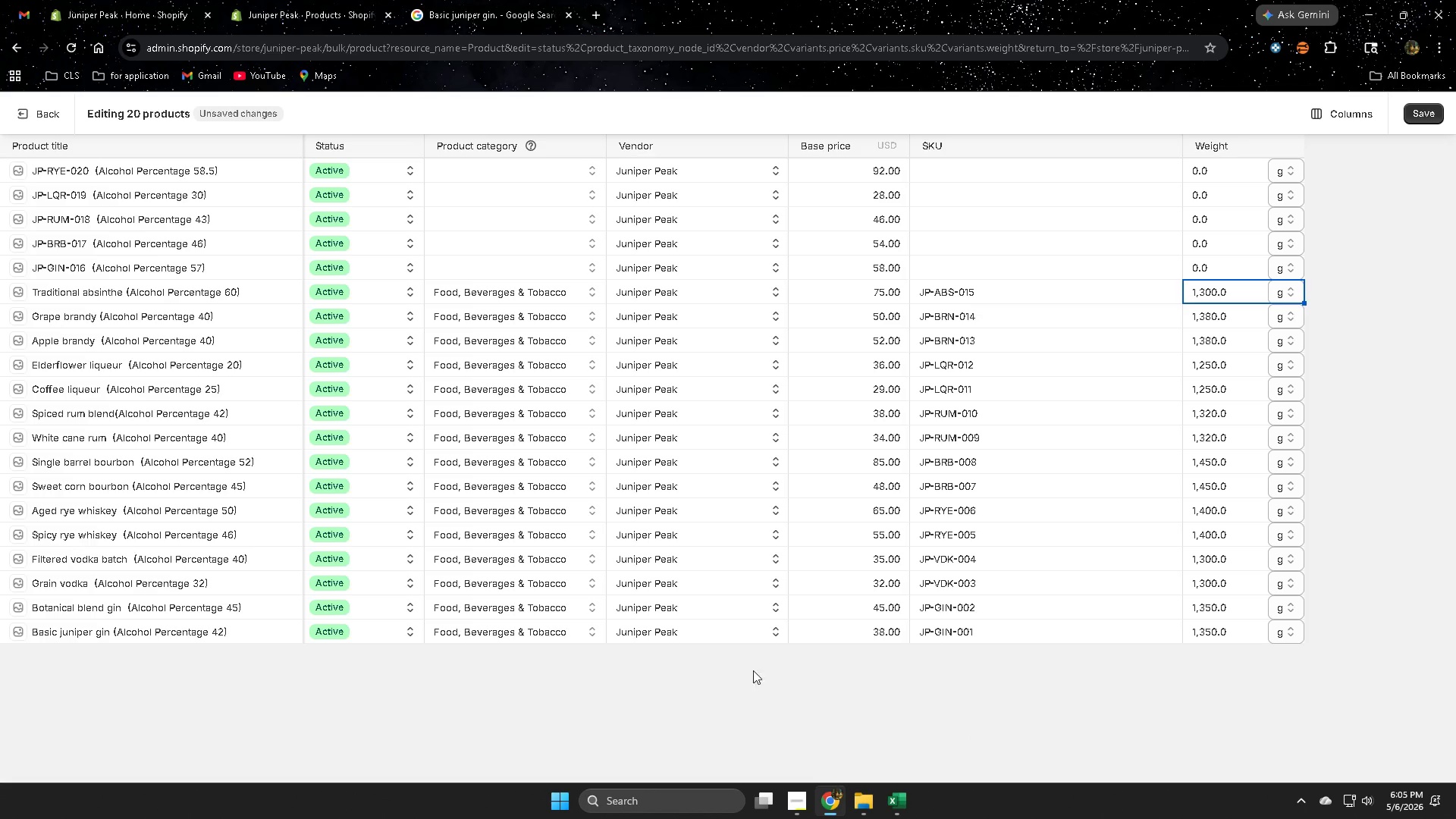 
wait(5.7)
 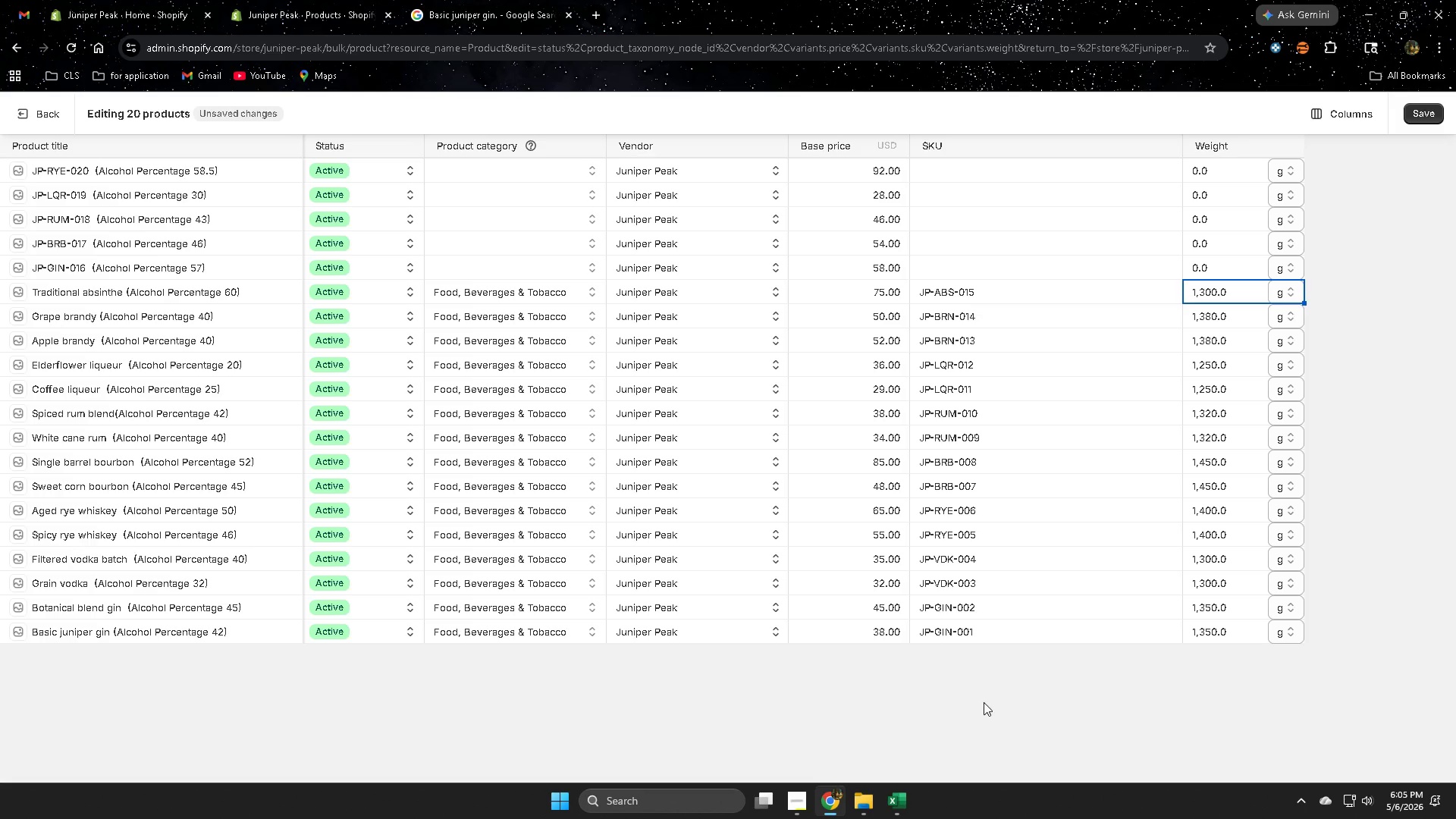 
left_click([903, 801])
 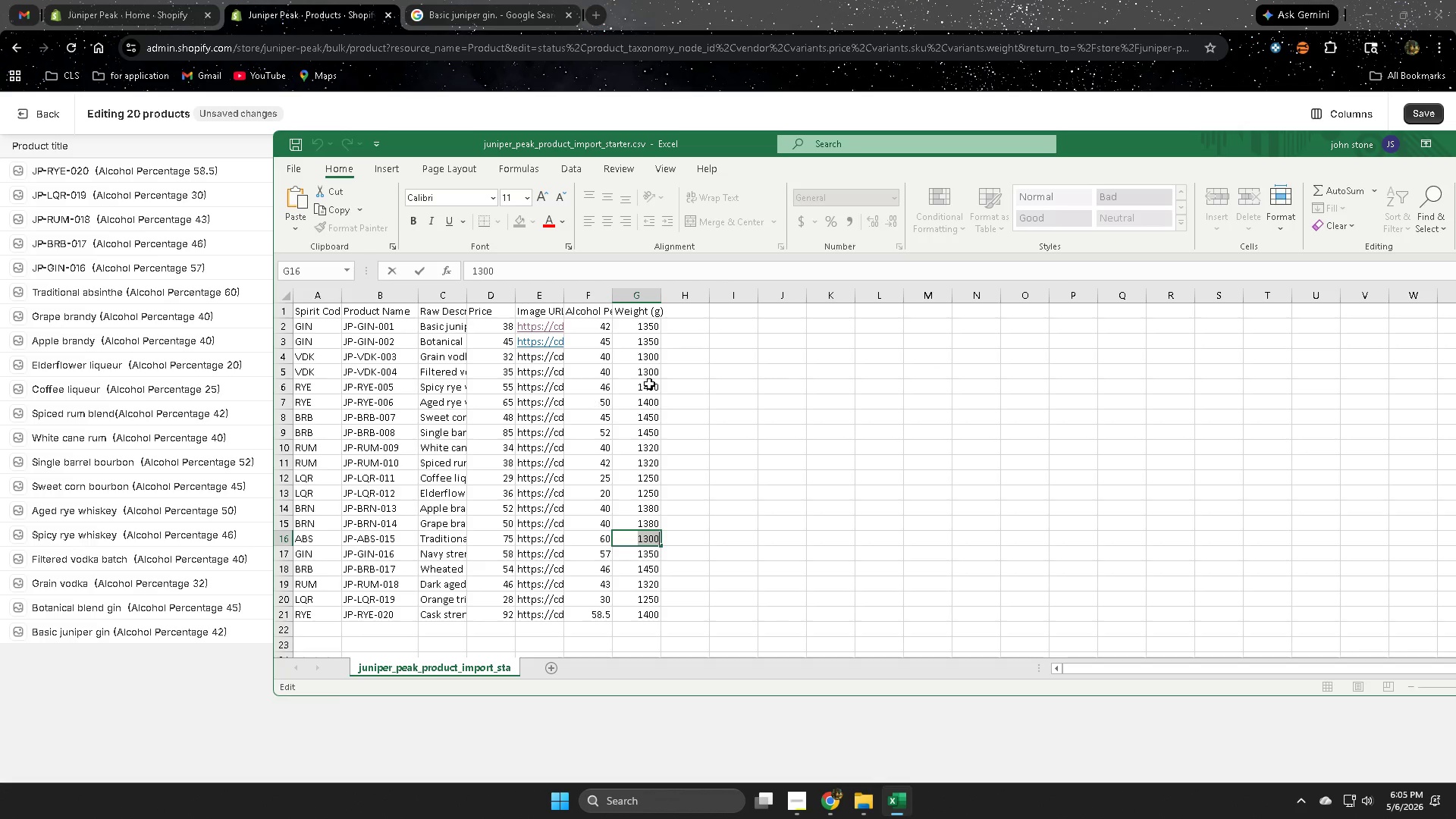 
left_click([860, 0])
 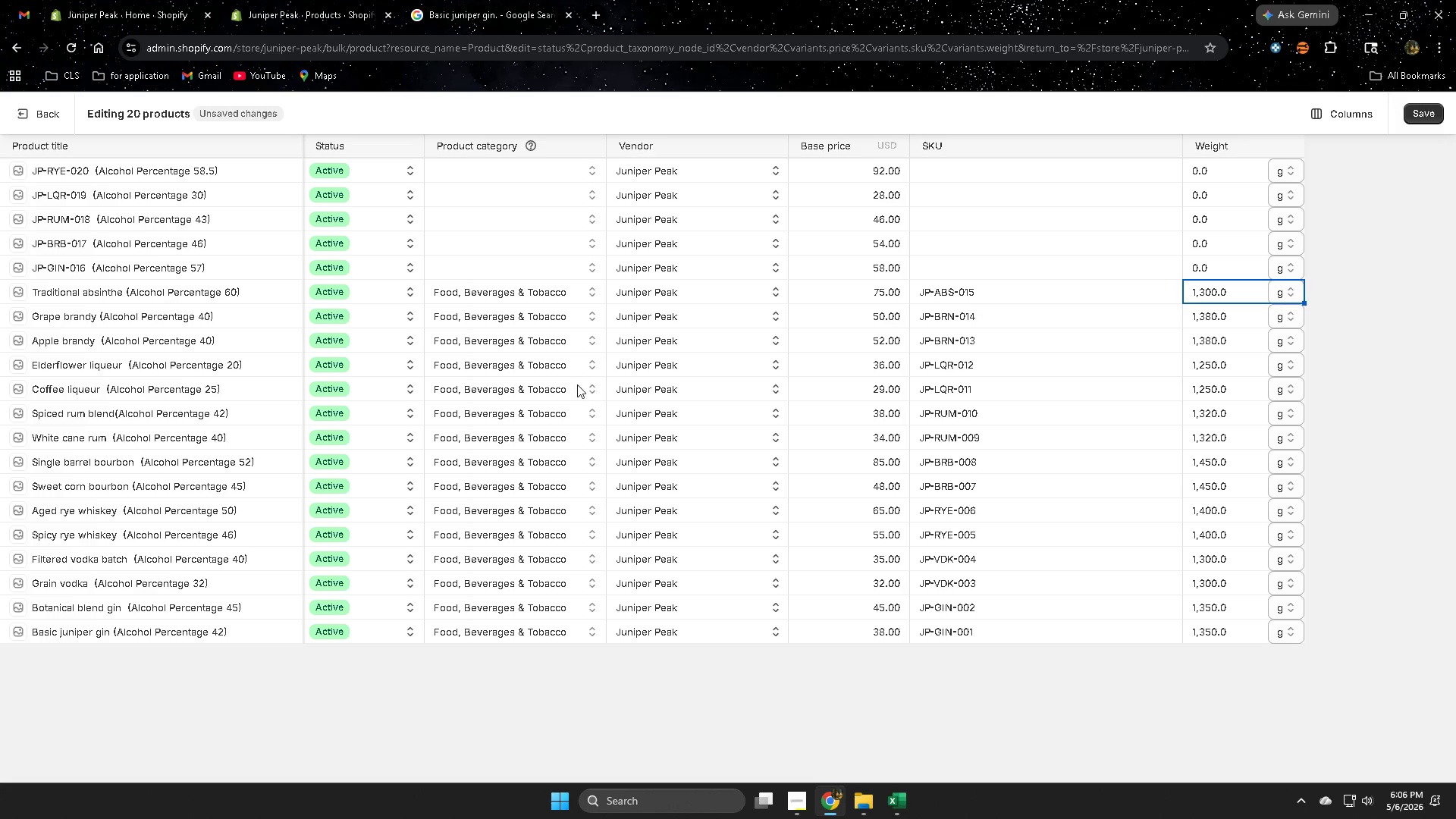 
wait(7.89)
 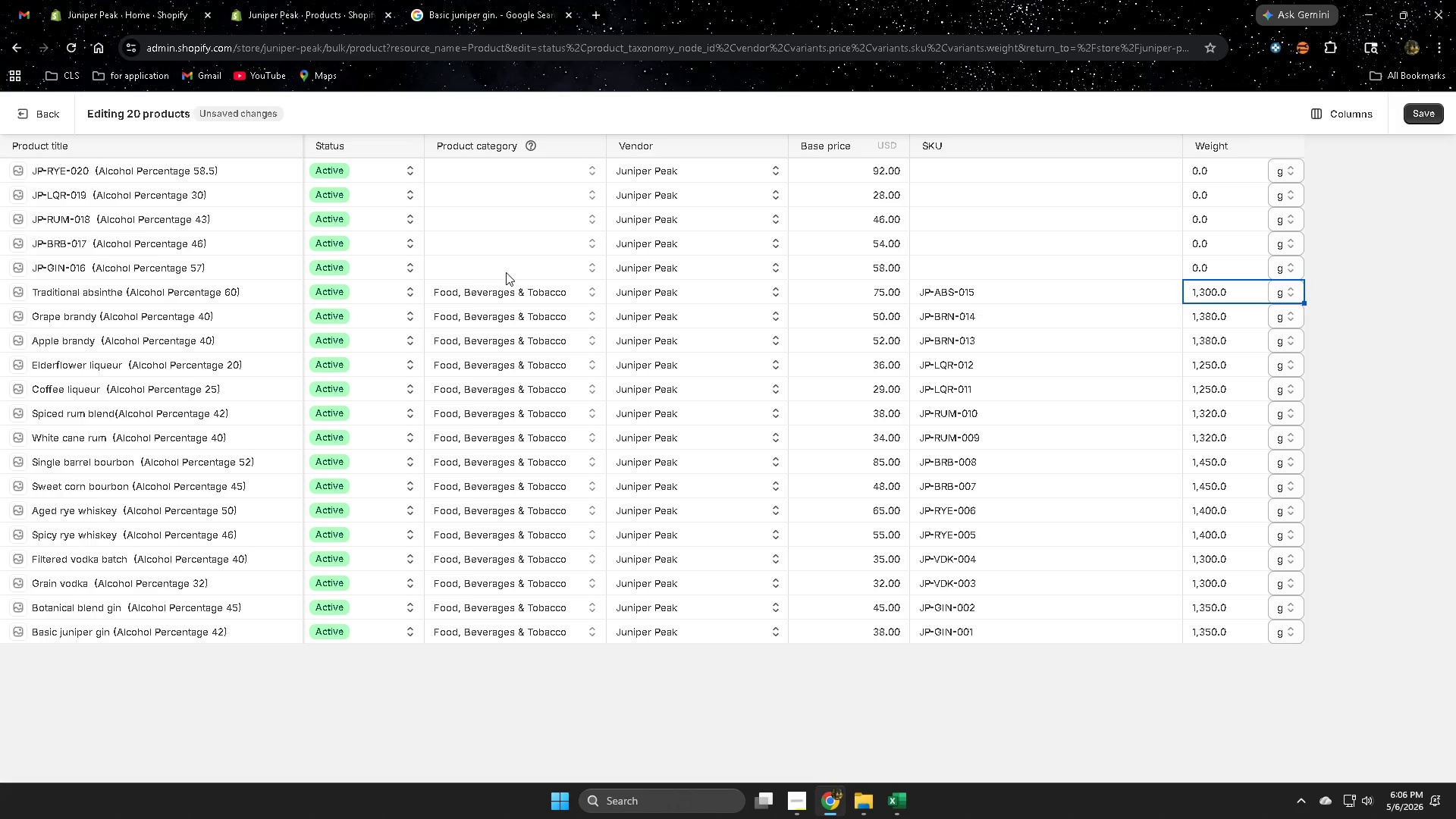 
left_click([796, 810])